 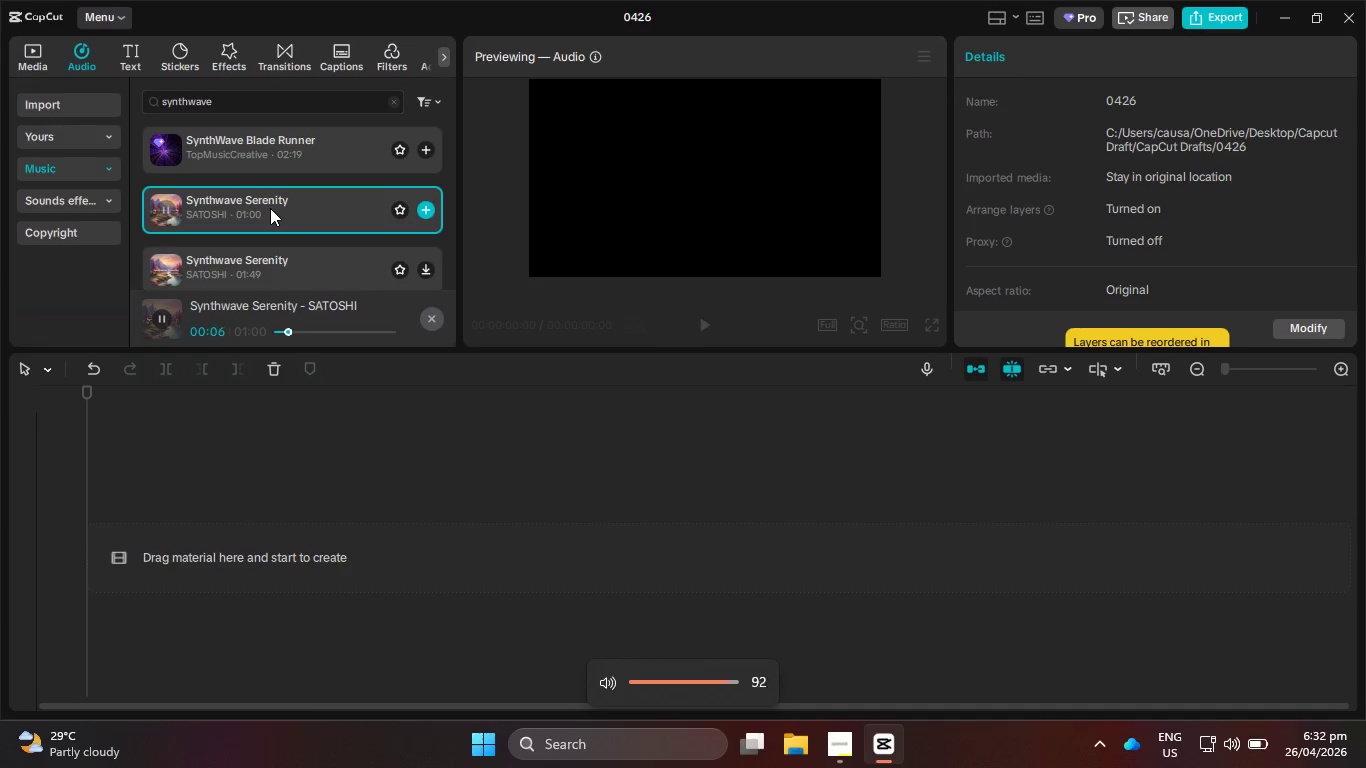 
key(VolumeUp)
 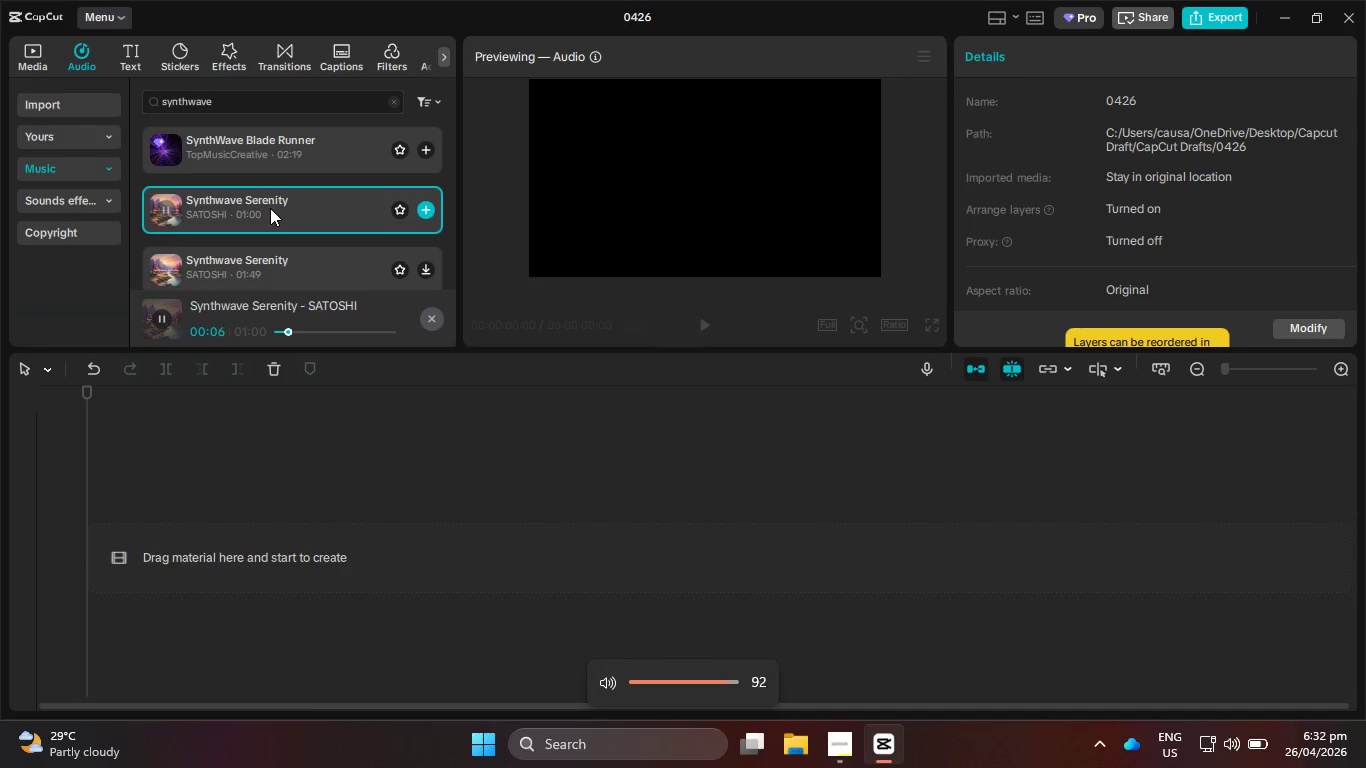 
key(VolumeUp)
 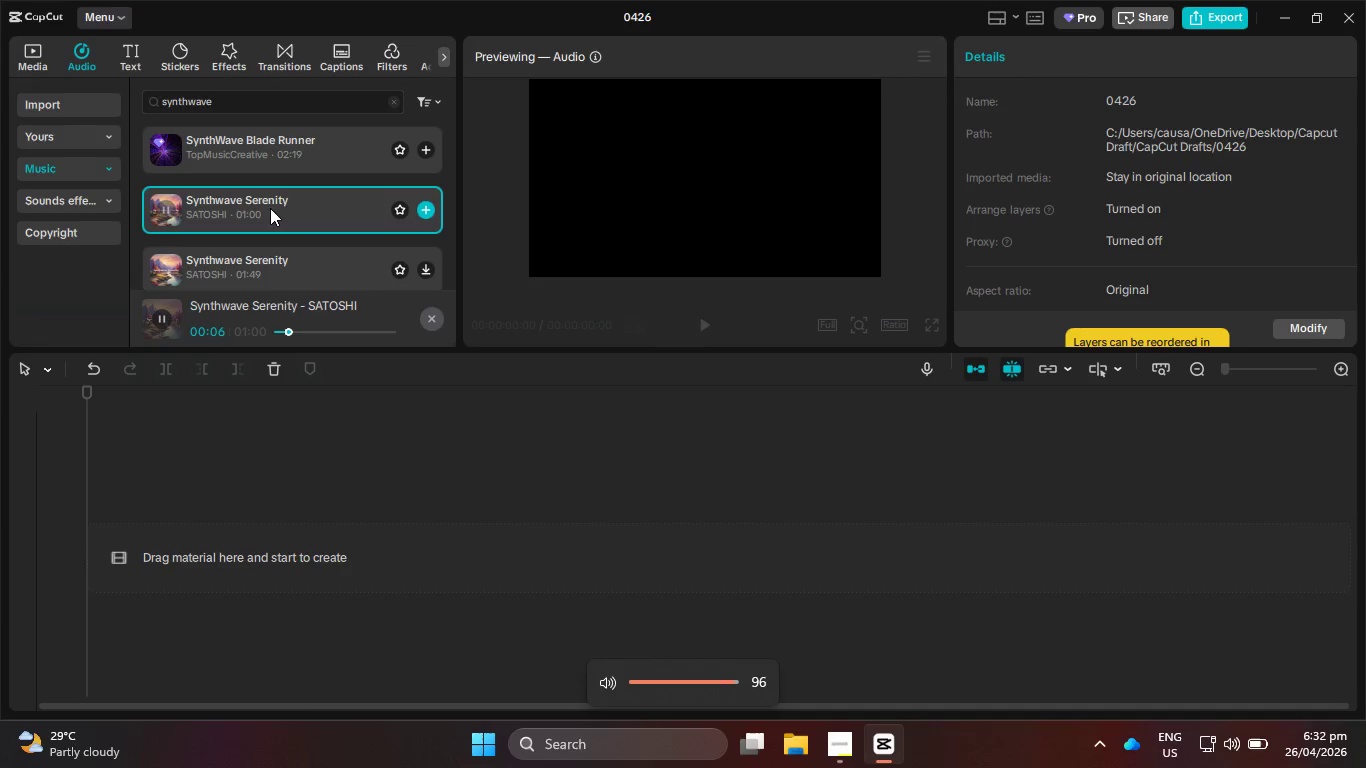 
key(VolumeUp)
 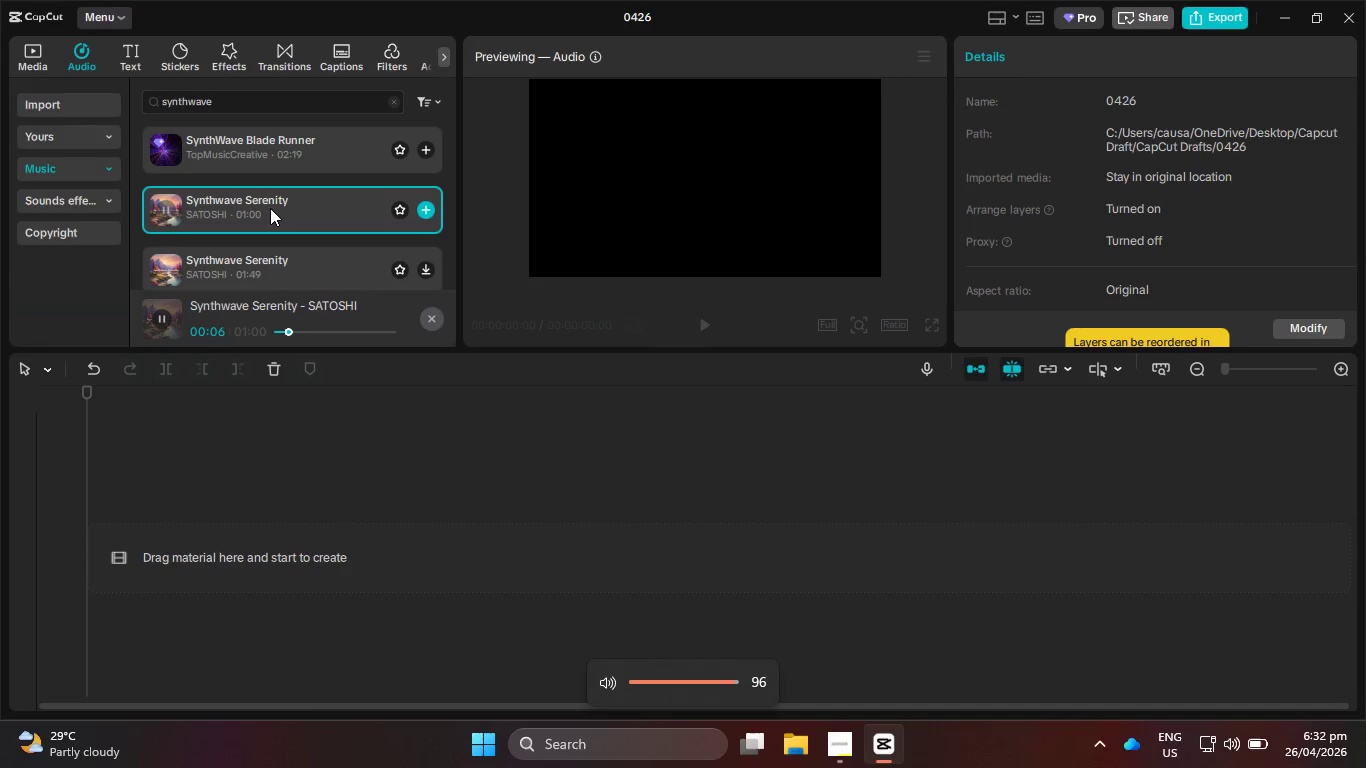 
key(VolumeUp)
 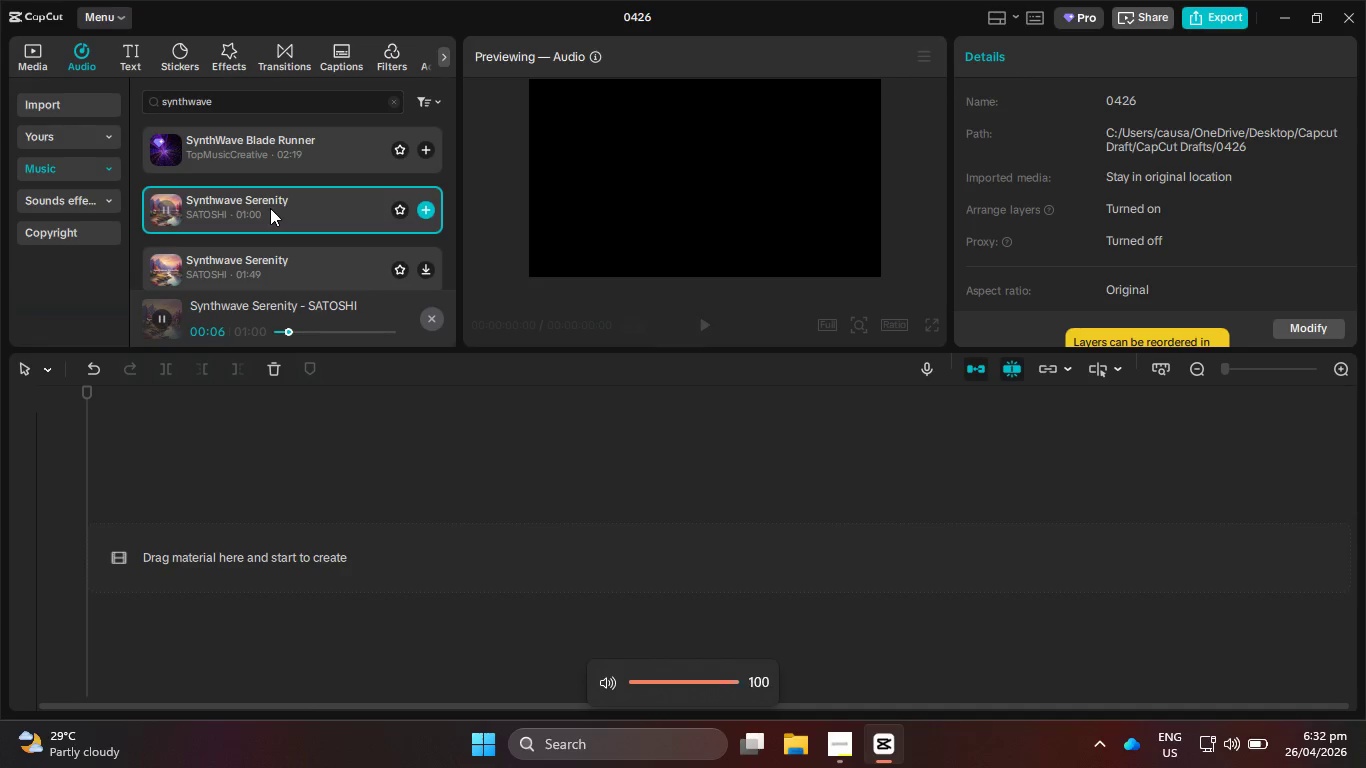 
key(VolumeUp)
 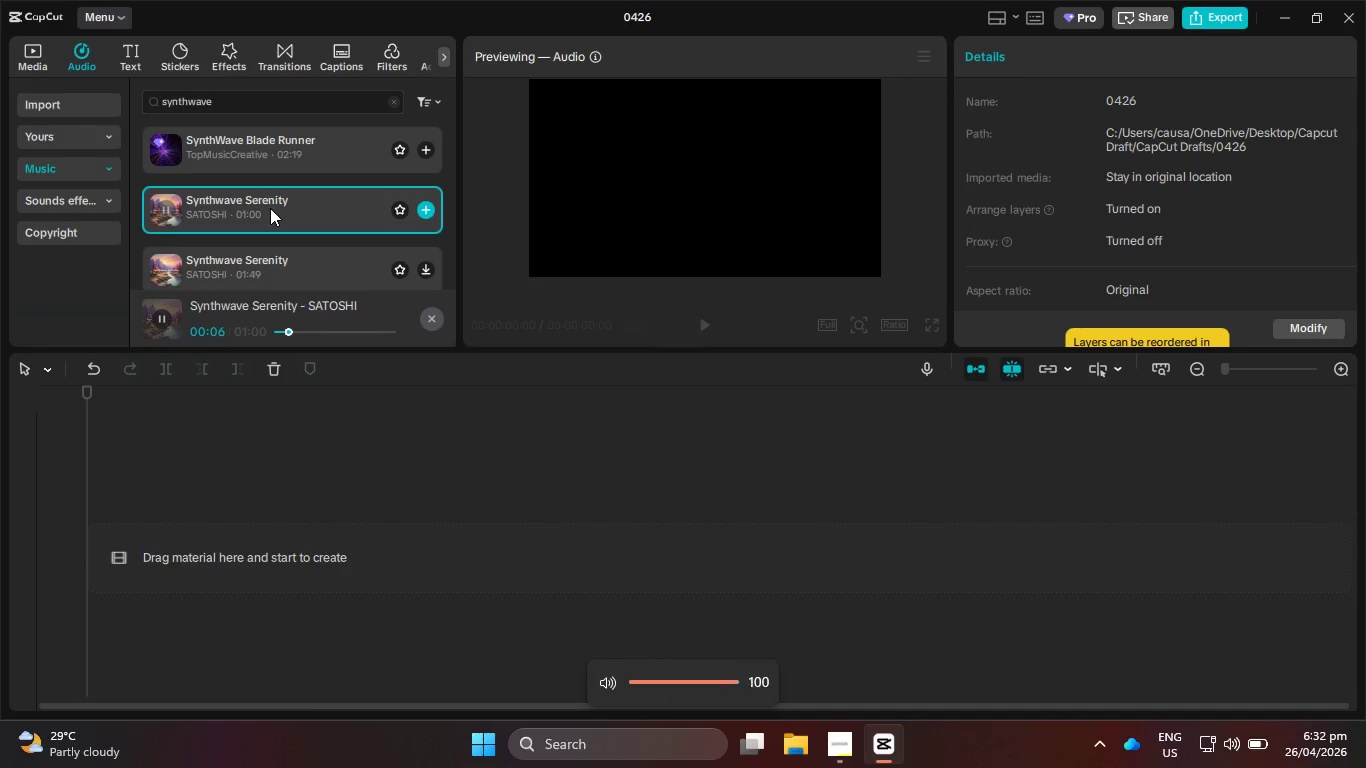 
key(VolumeUp)
 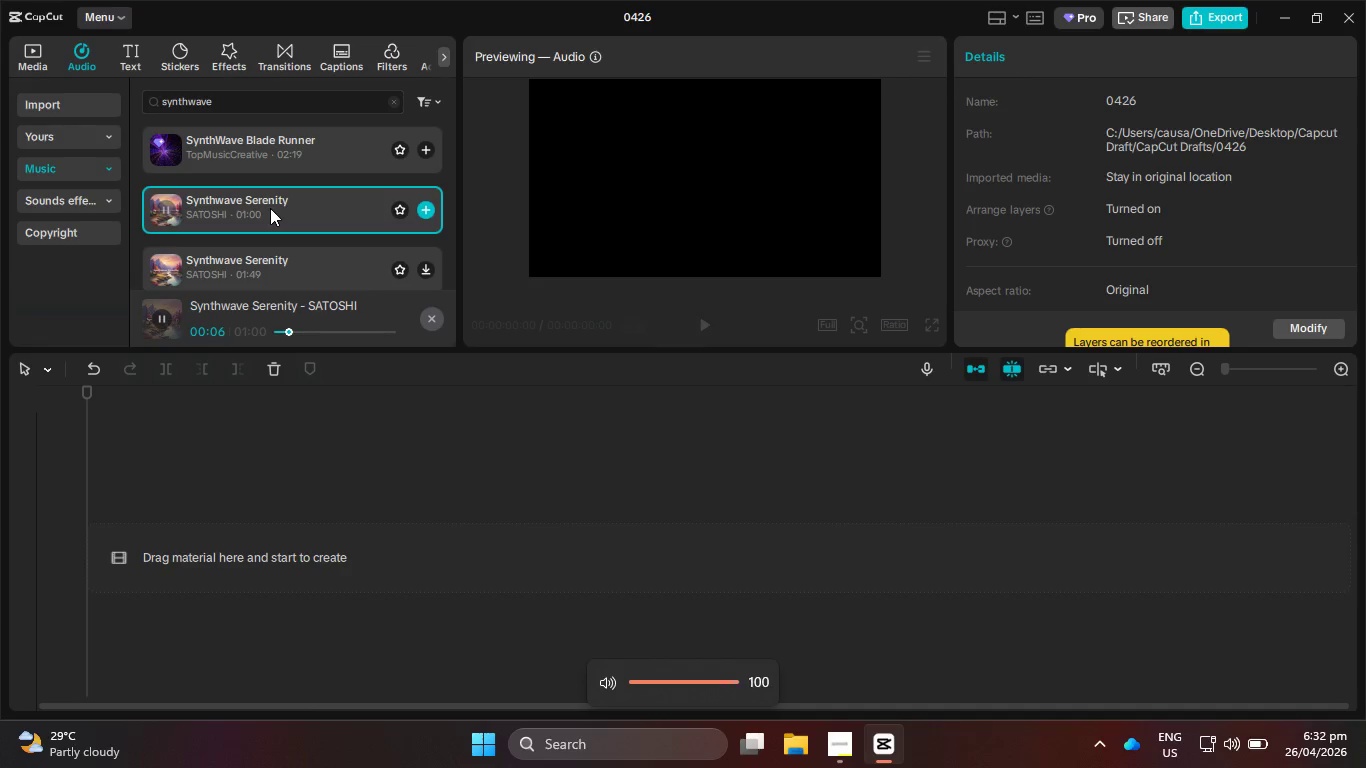 
key(VolumeUp)
 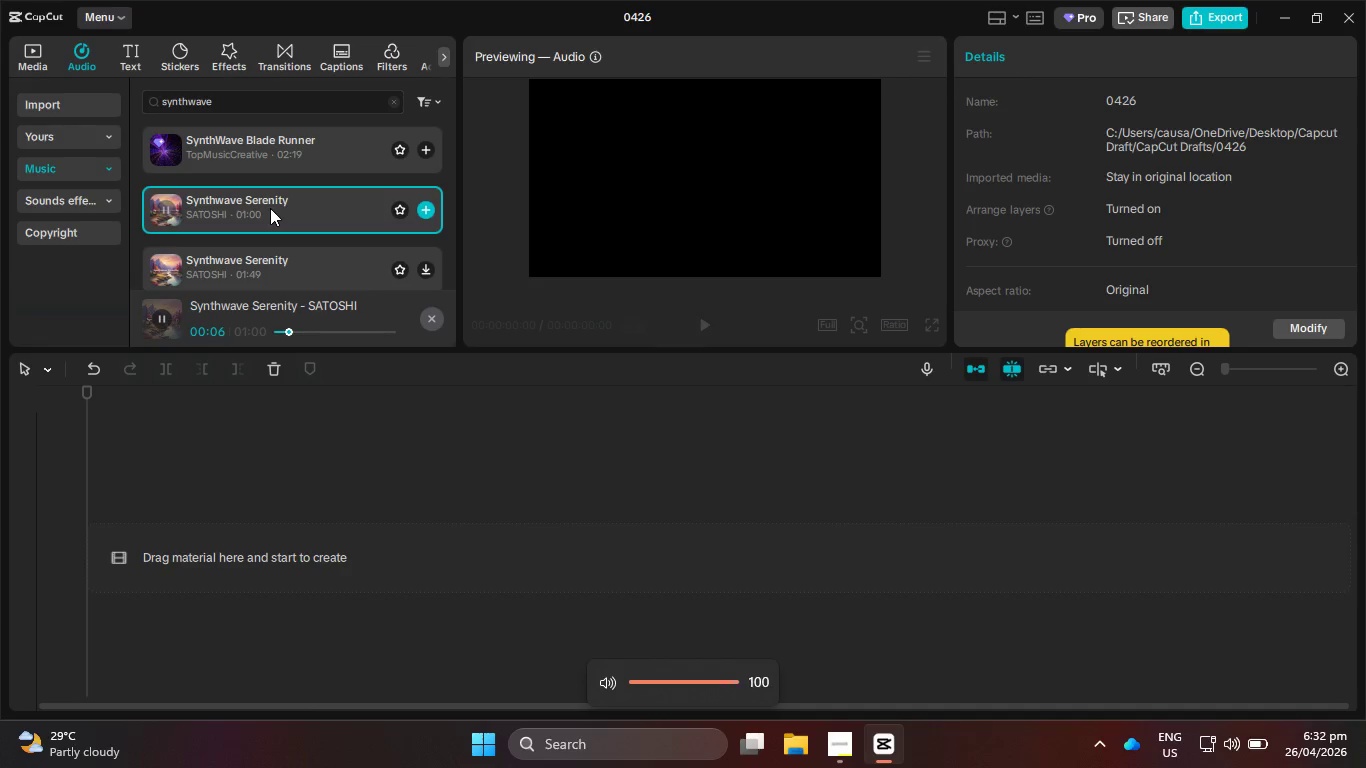 
key(VolumeUp)
 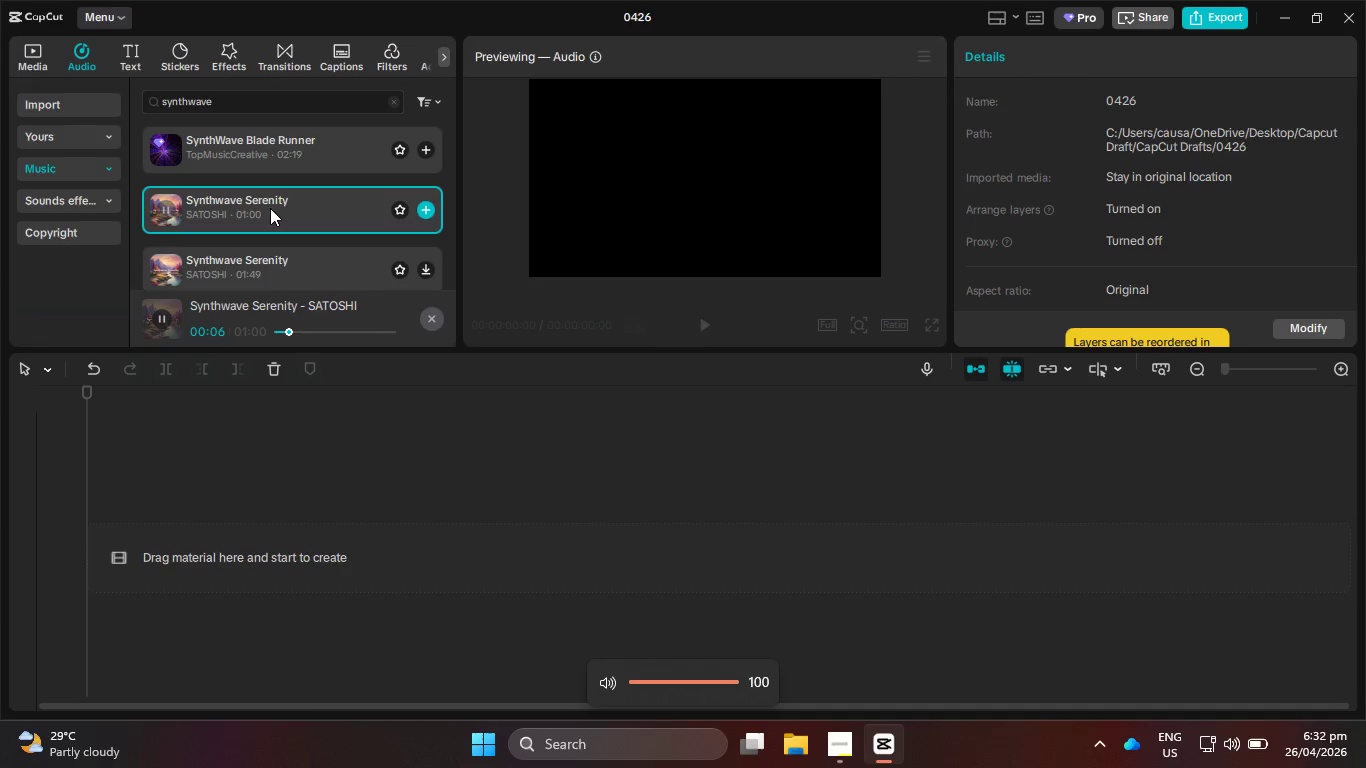 
key(VolumeUp)
 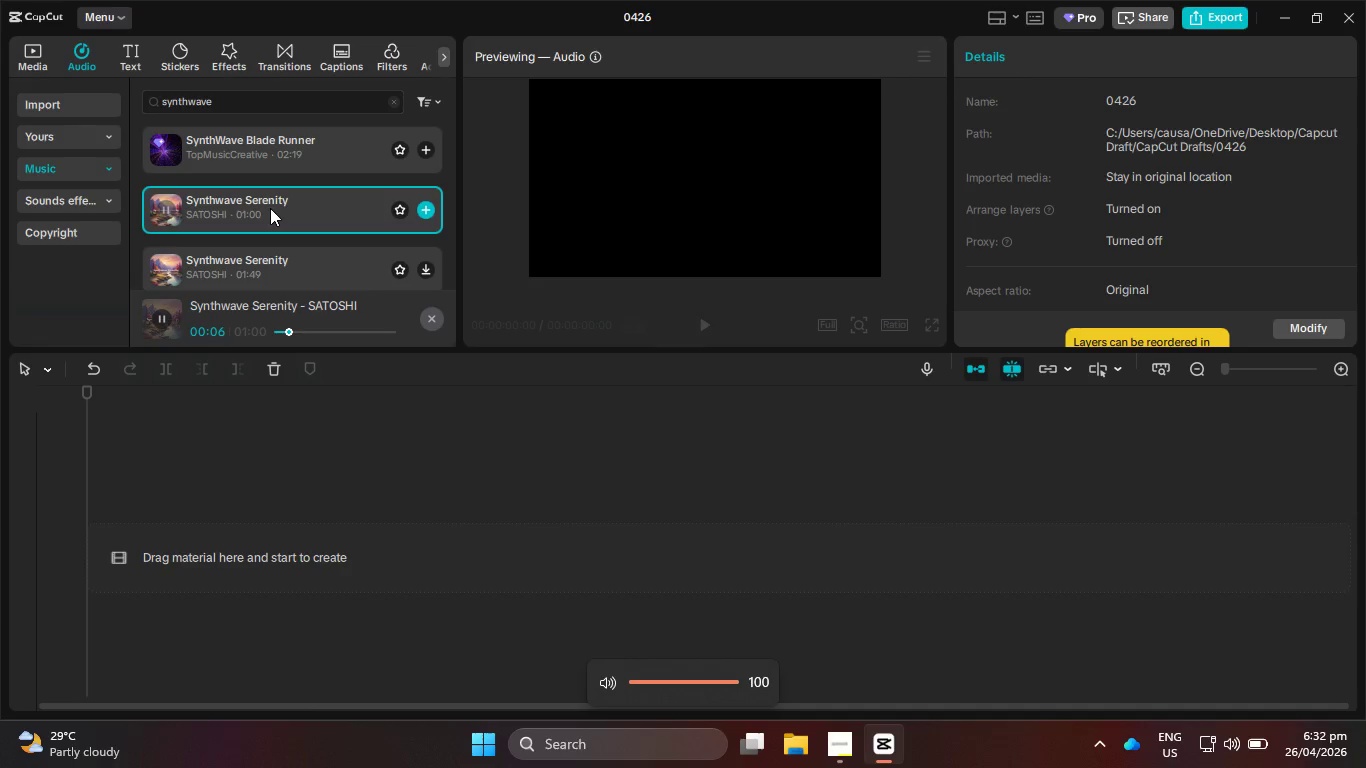 
key(VolumeUp)
 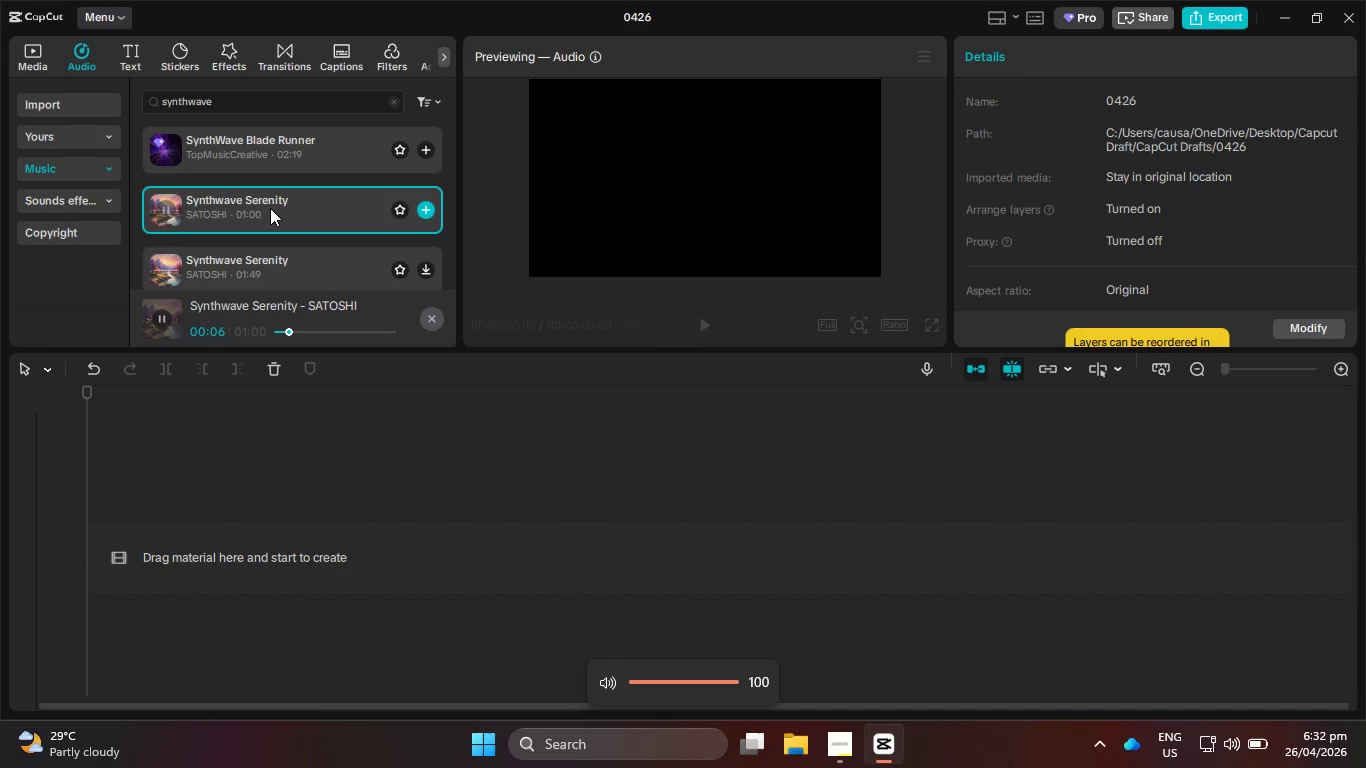 
key(VolumeUp)
 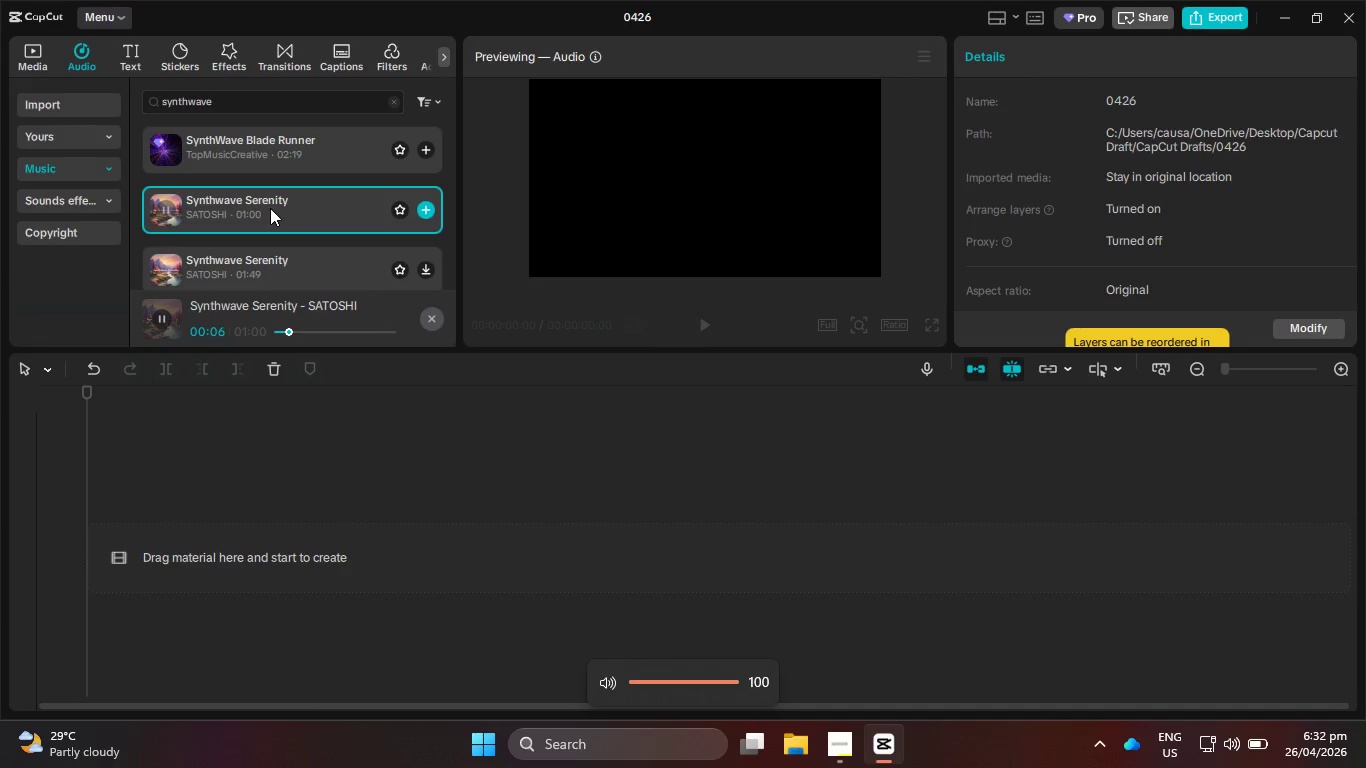 
key(VolumeUp)
 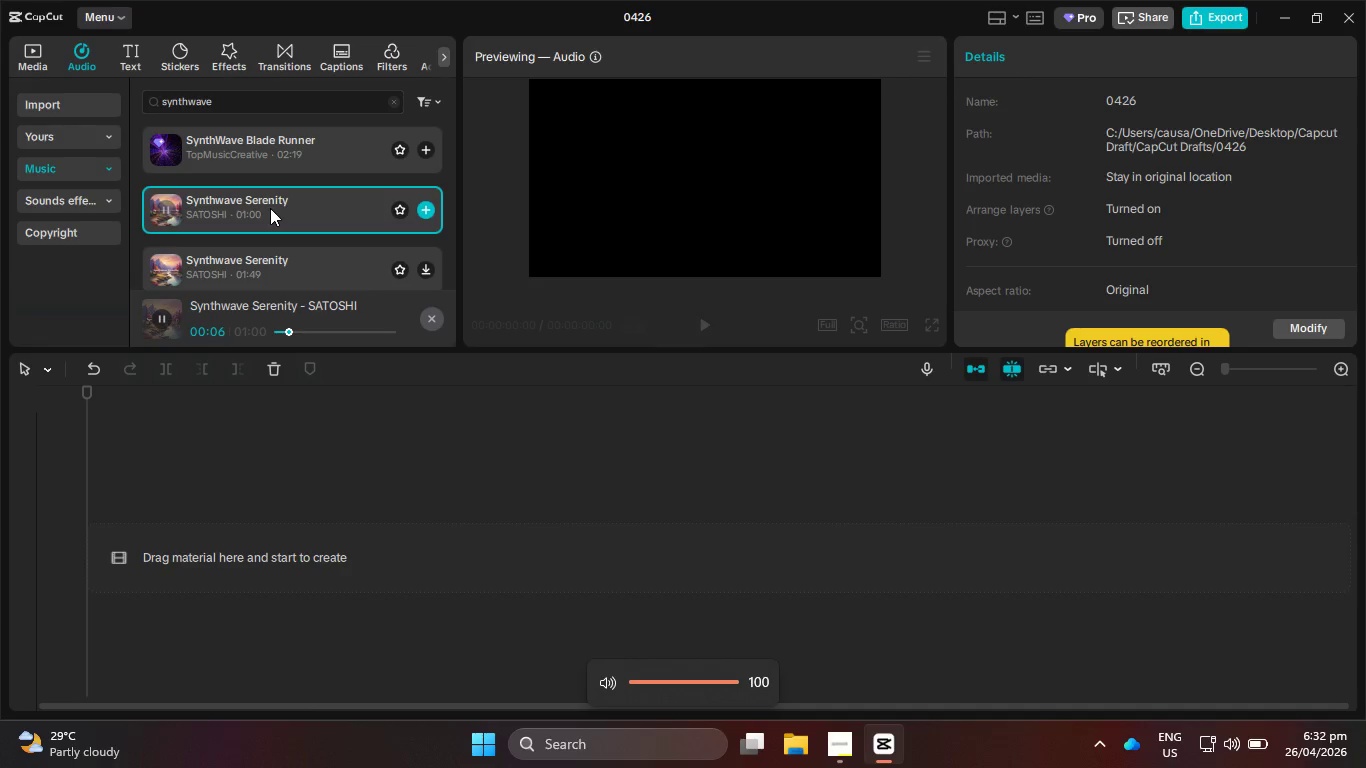 
key(VolumeUp)
 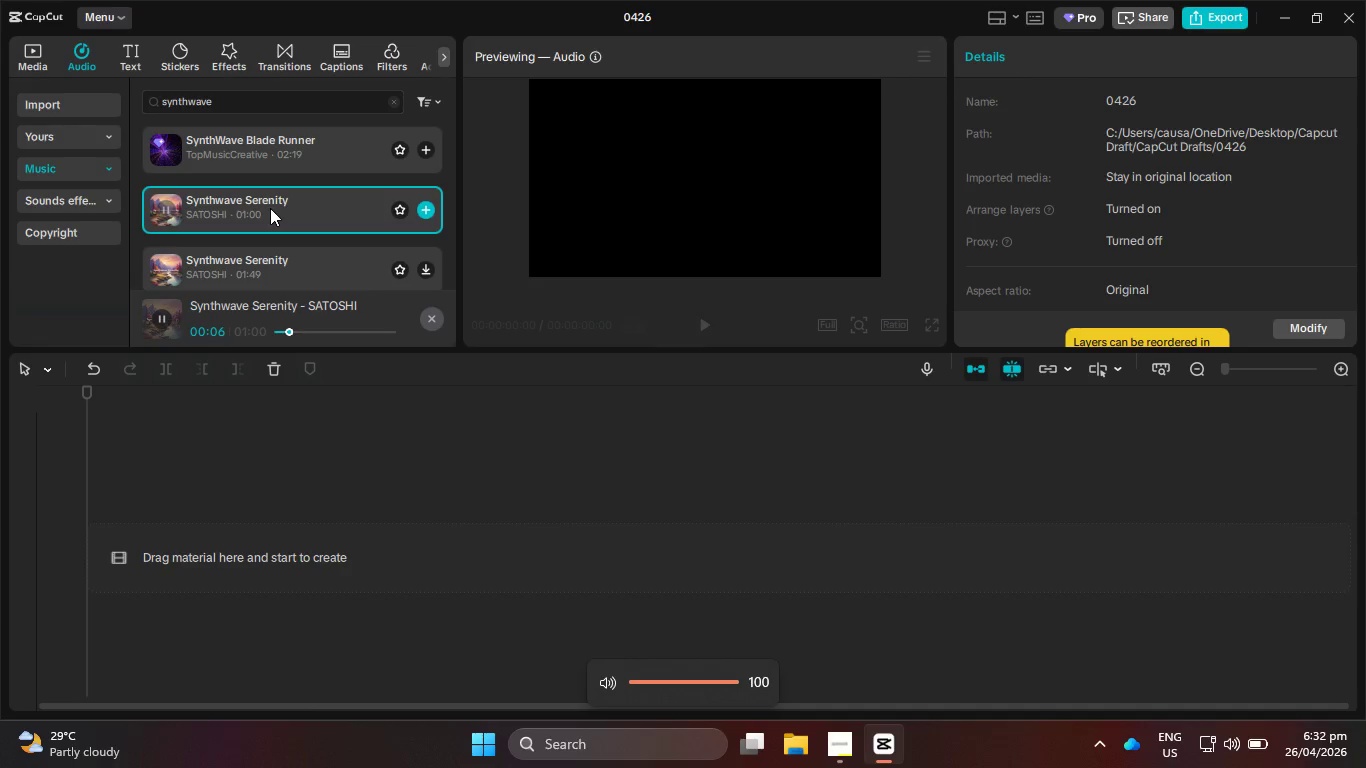 
key(VolumeUp)
 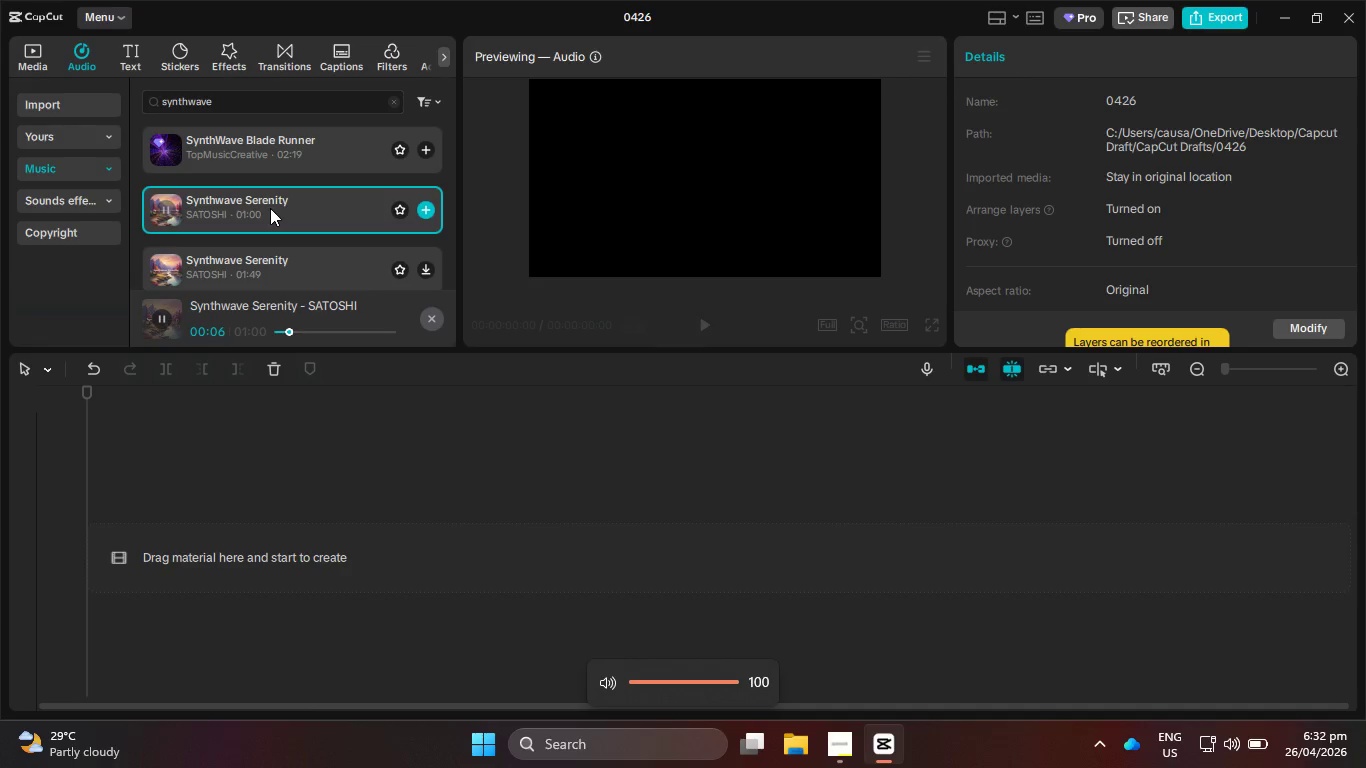 
key(VolumeUp)
 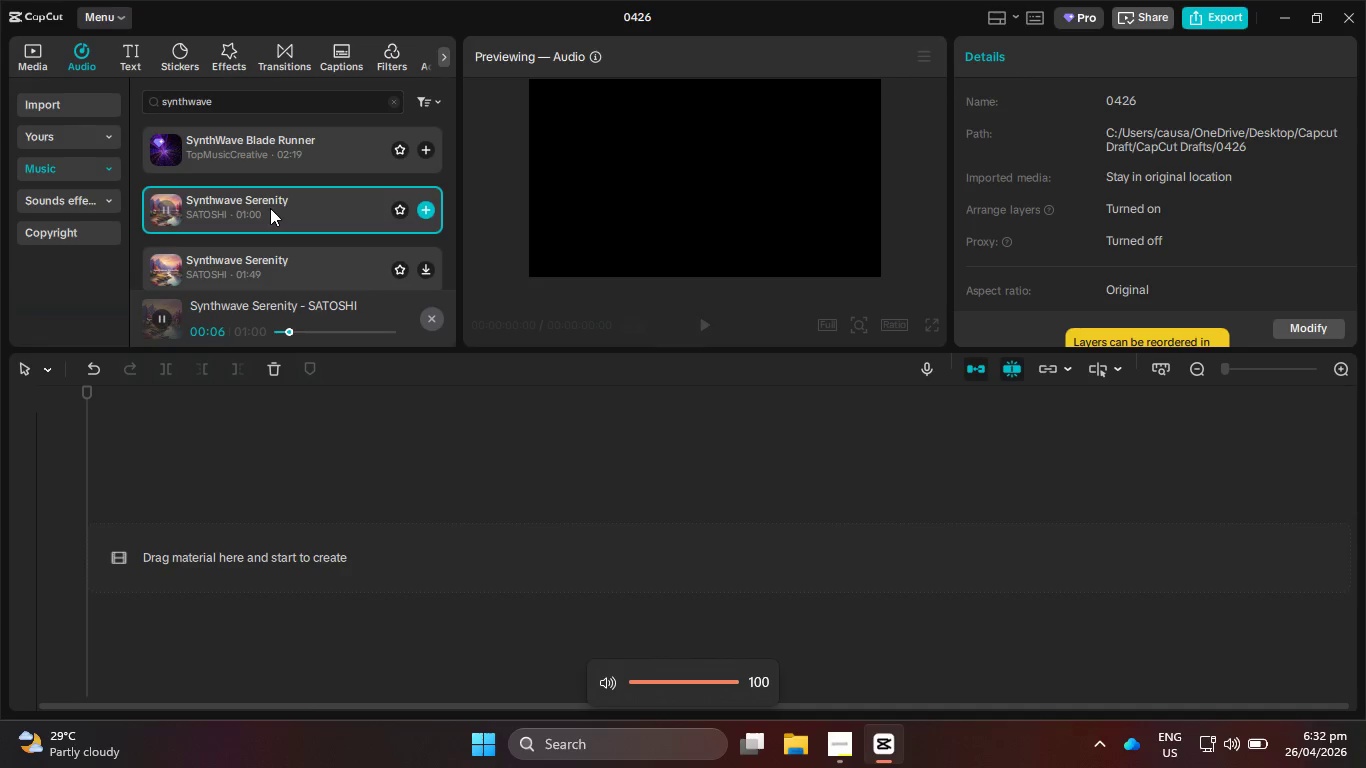 
key(VolumeUp)
 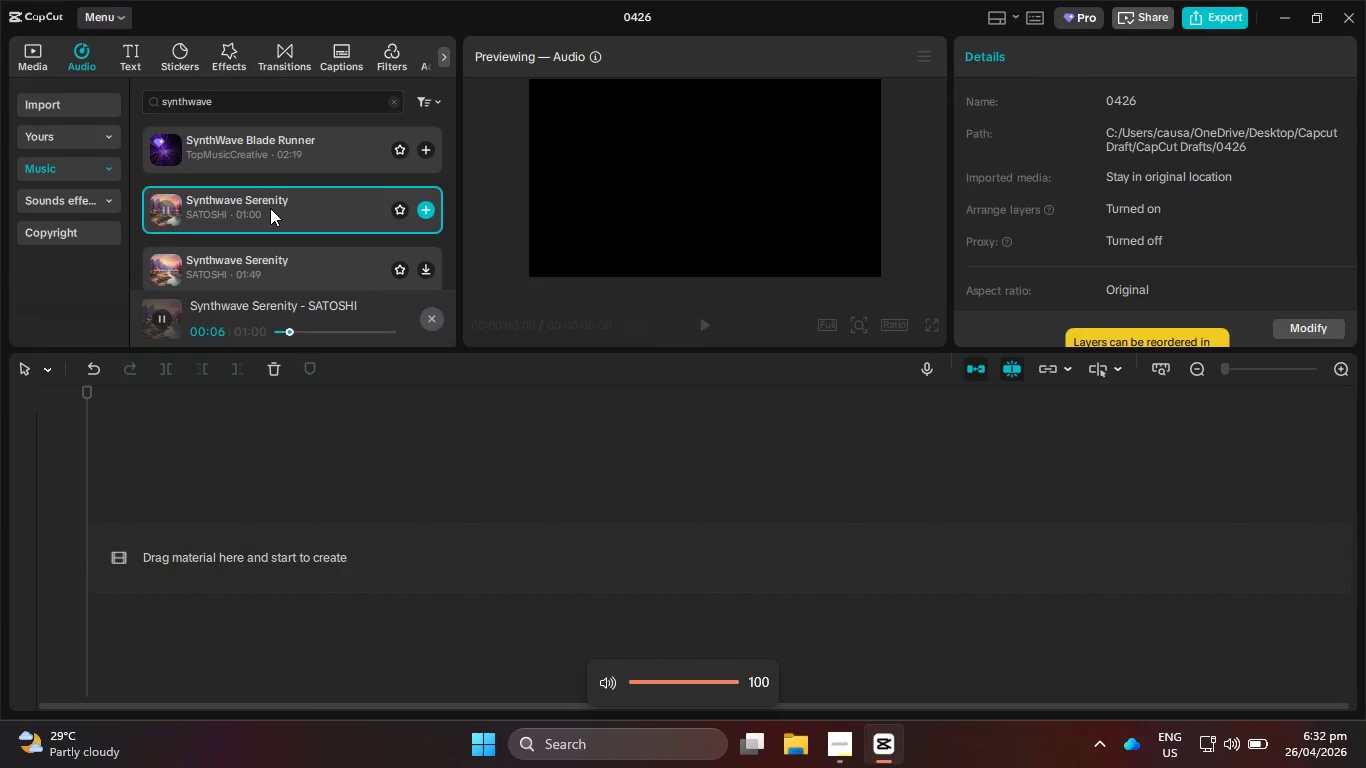 
key(VolumeUp)
 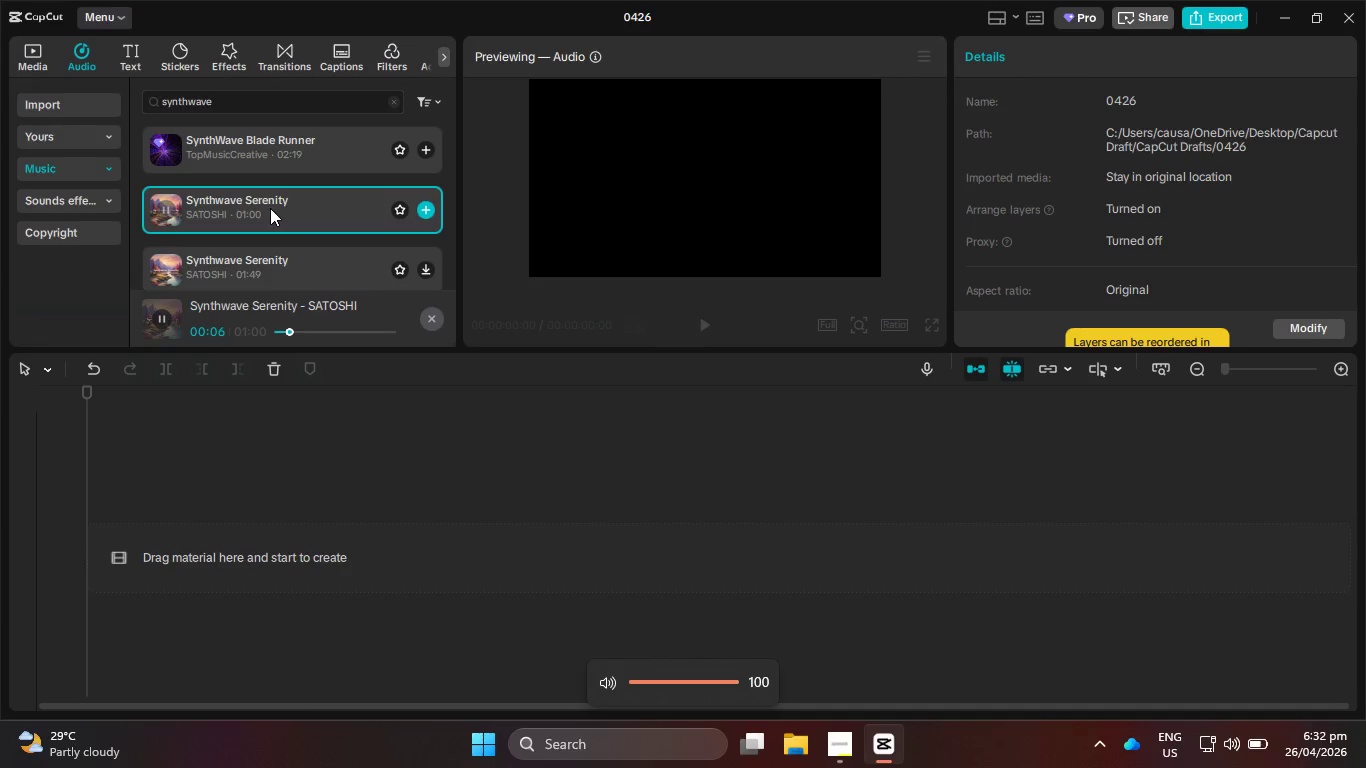 
key(VolumeUp)
 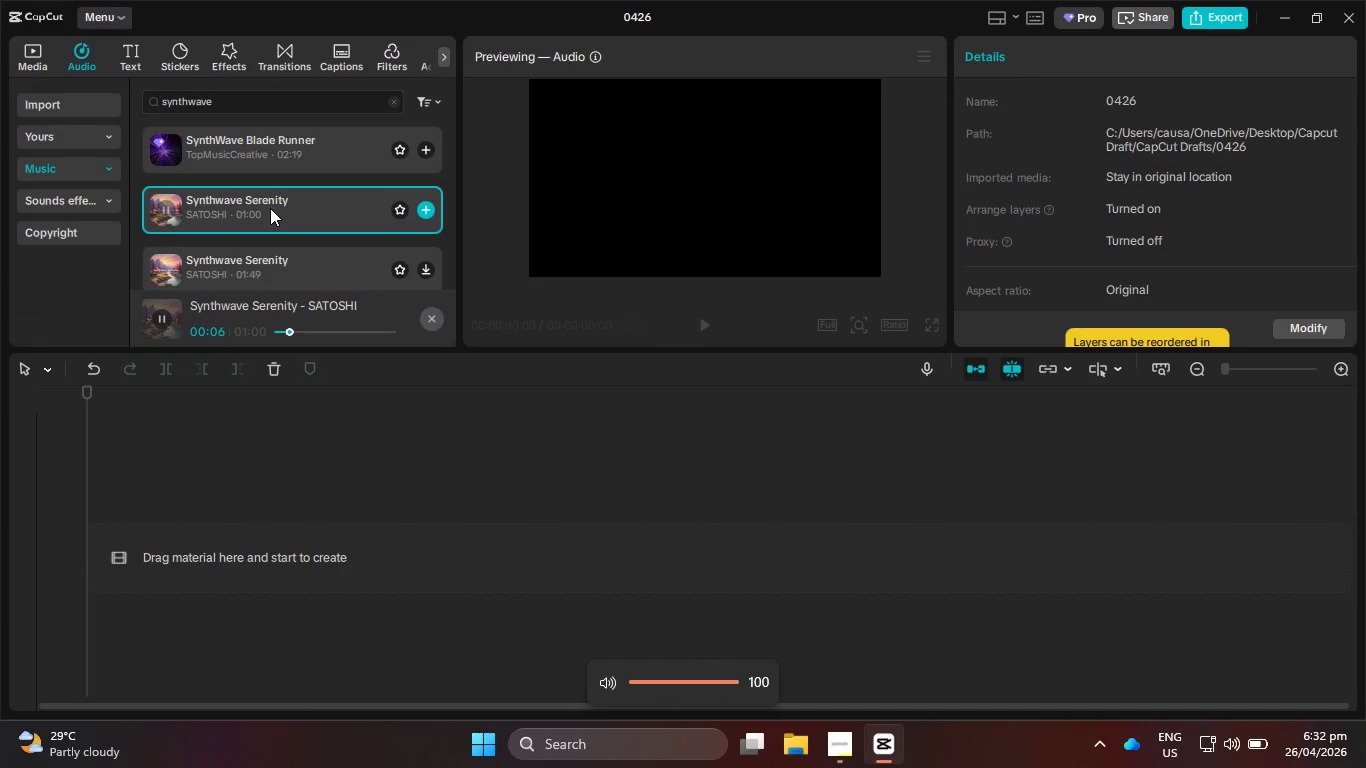 
key(VolumeUp)
 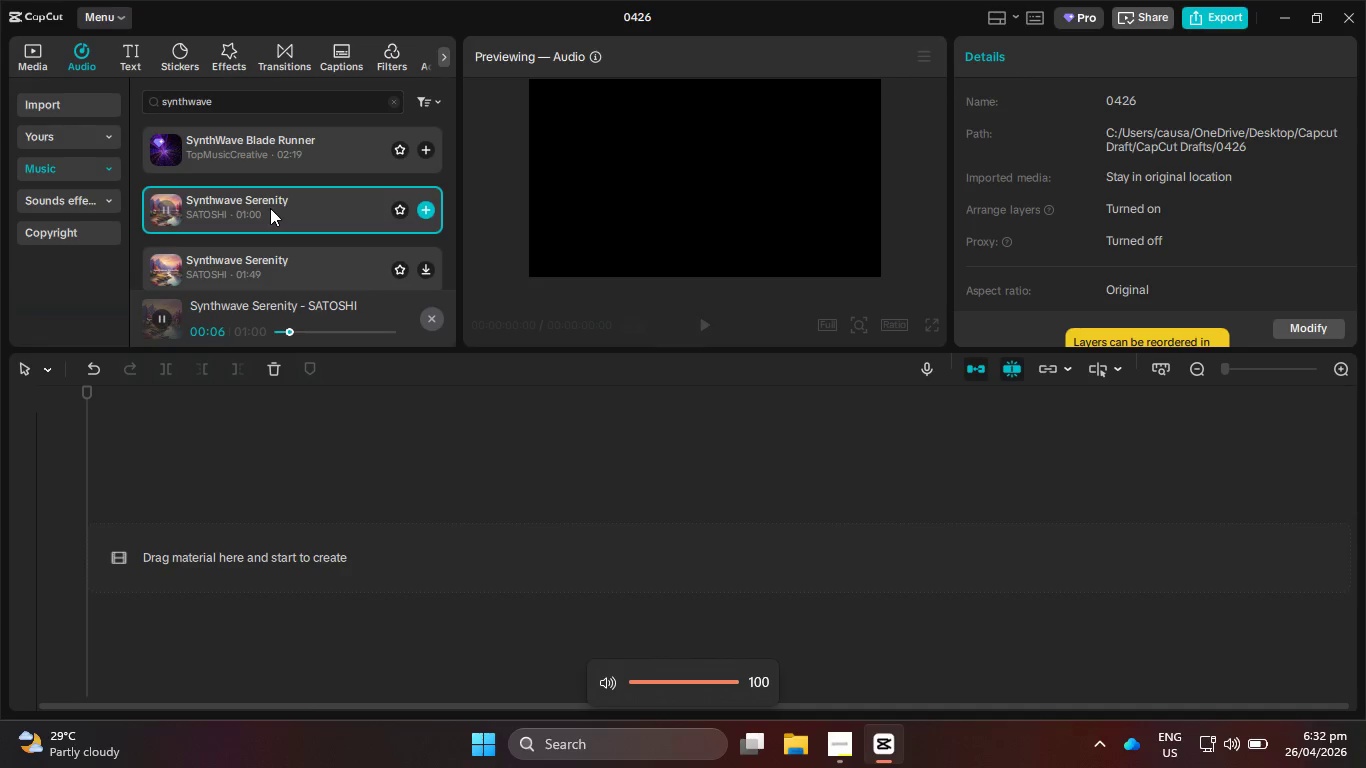 
key(VolumeUp)
 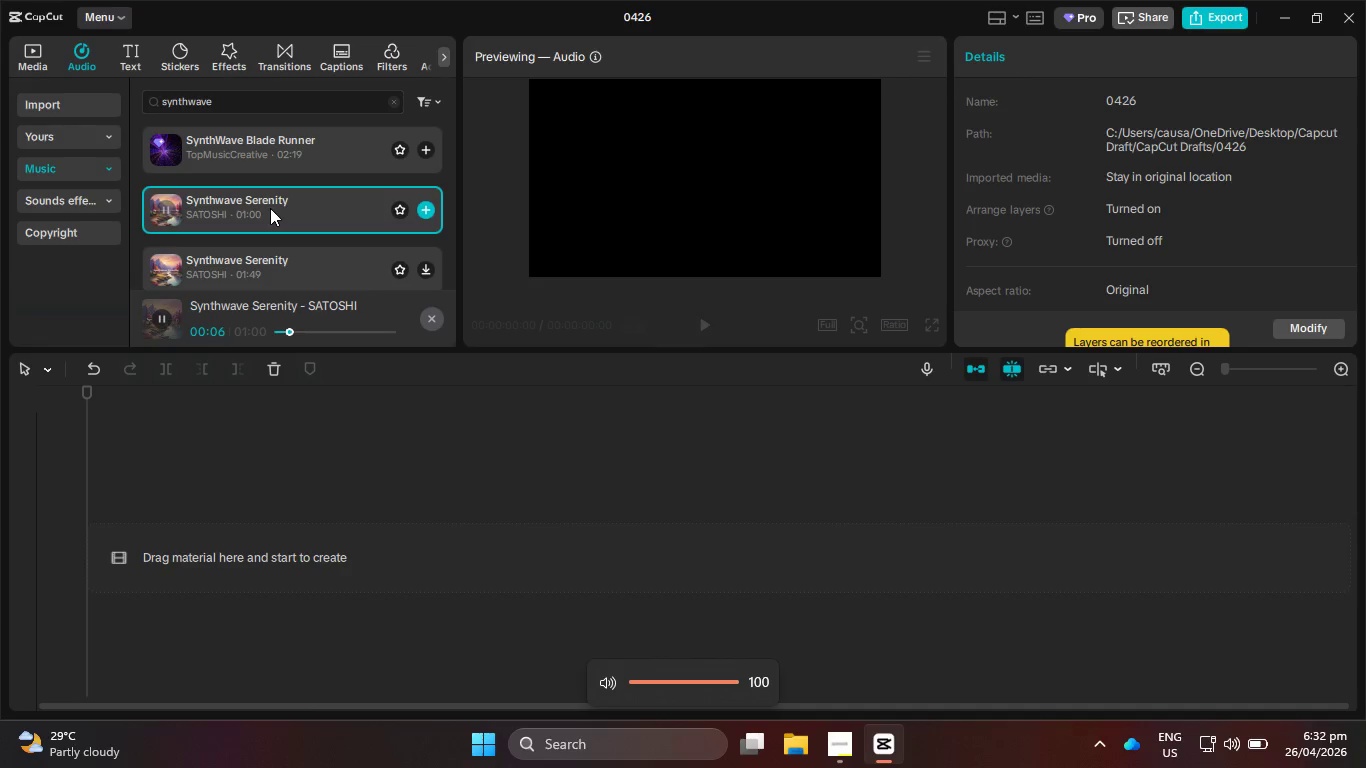 
key(VolumeUp)
 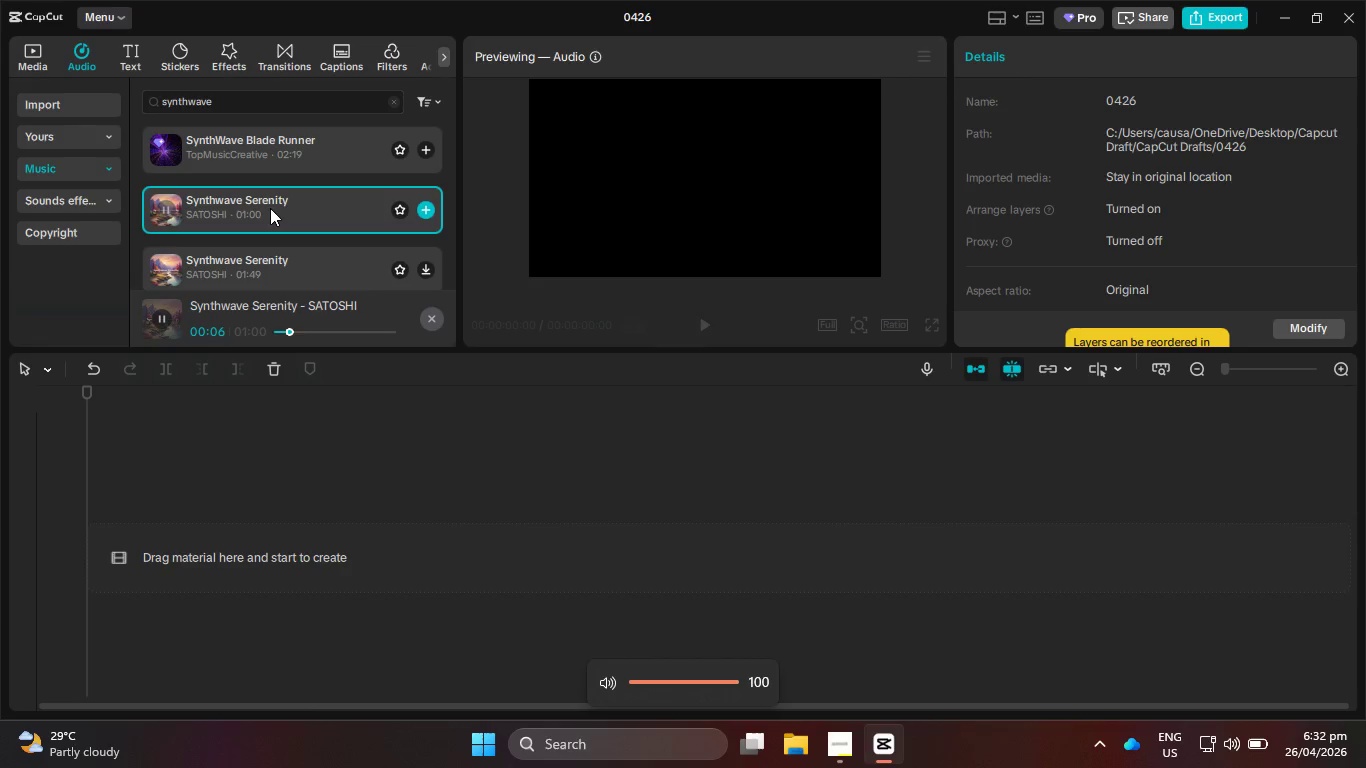 
key(VolumeUp)
 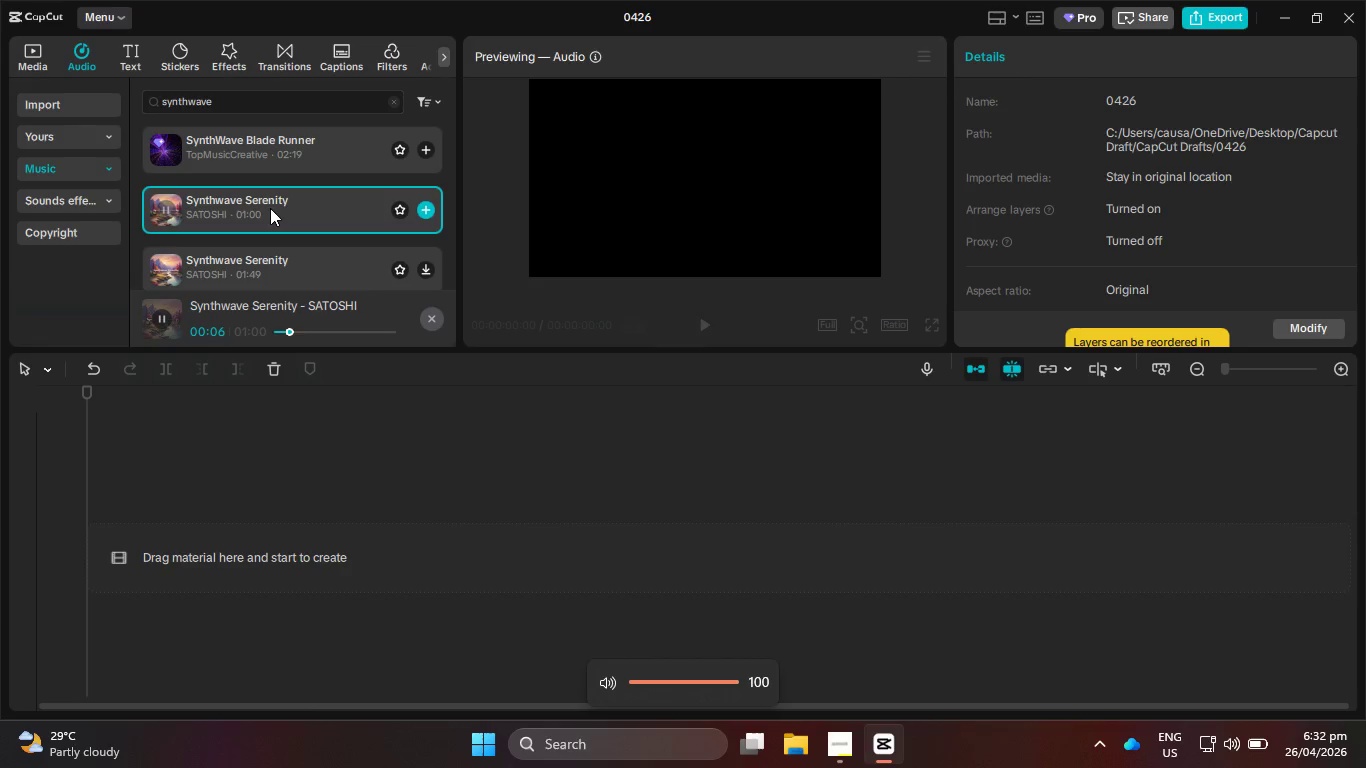 
key(VolumeUp)
 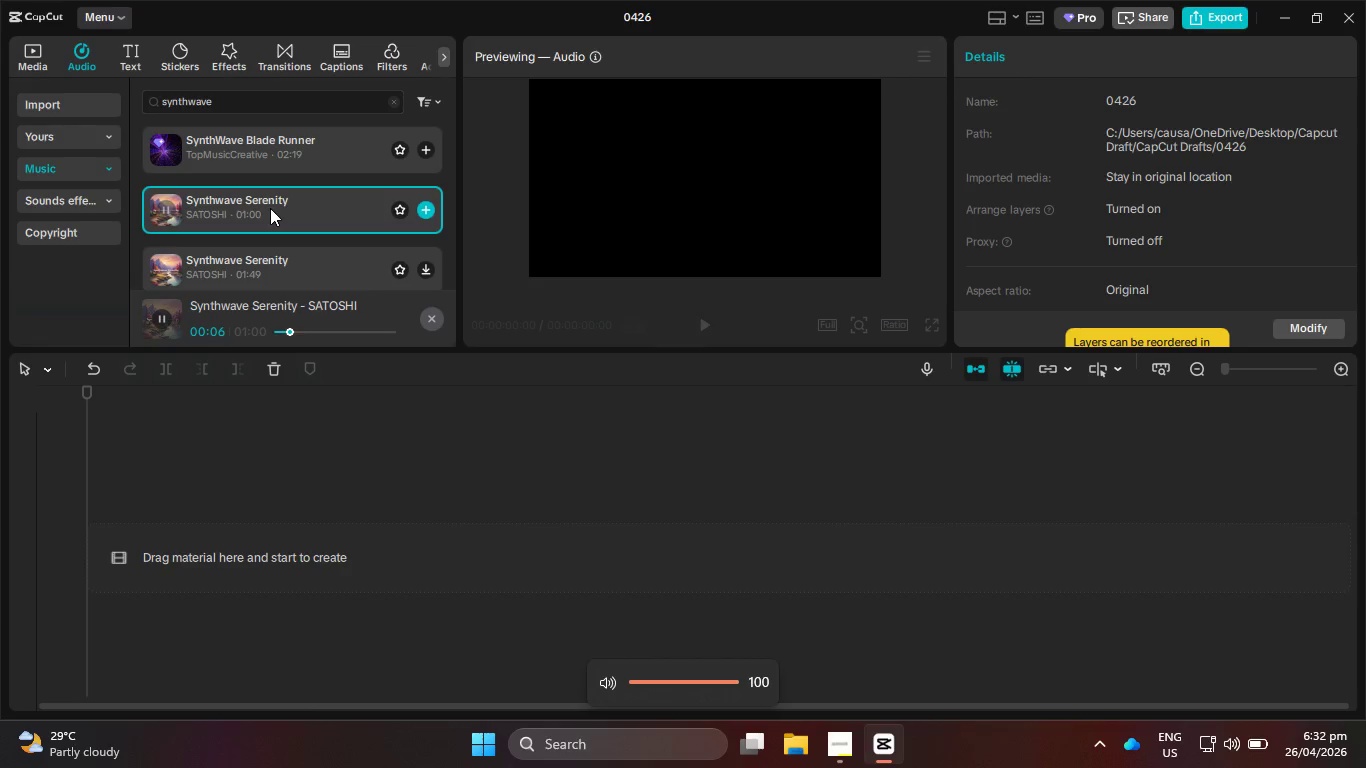 
key(VolumeUp)
 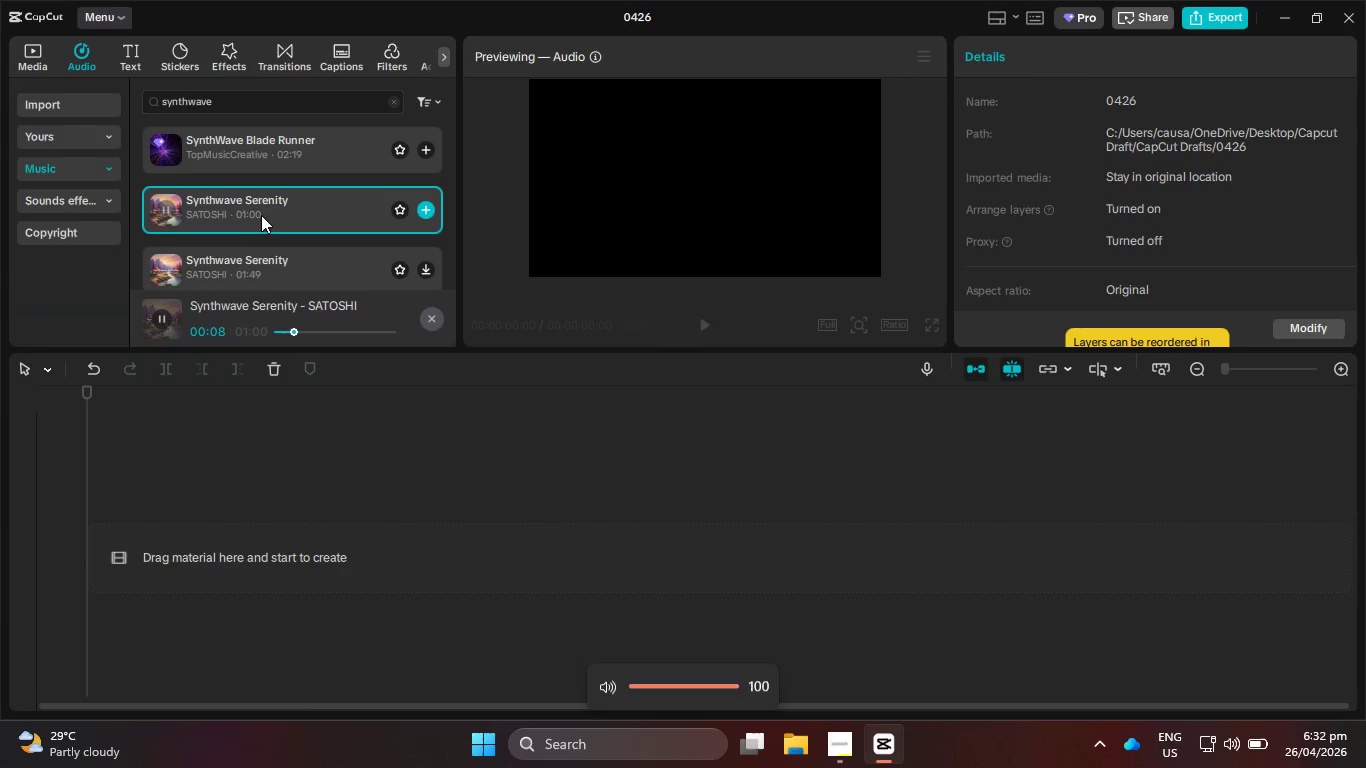 
scroll: coordinate [280, 226], scroll_direction: down, amount: 2.0
 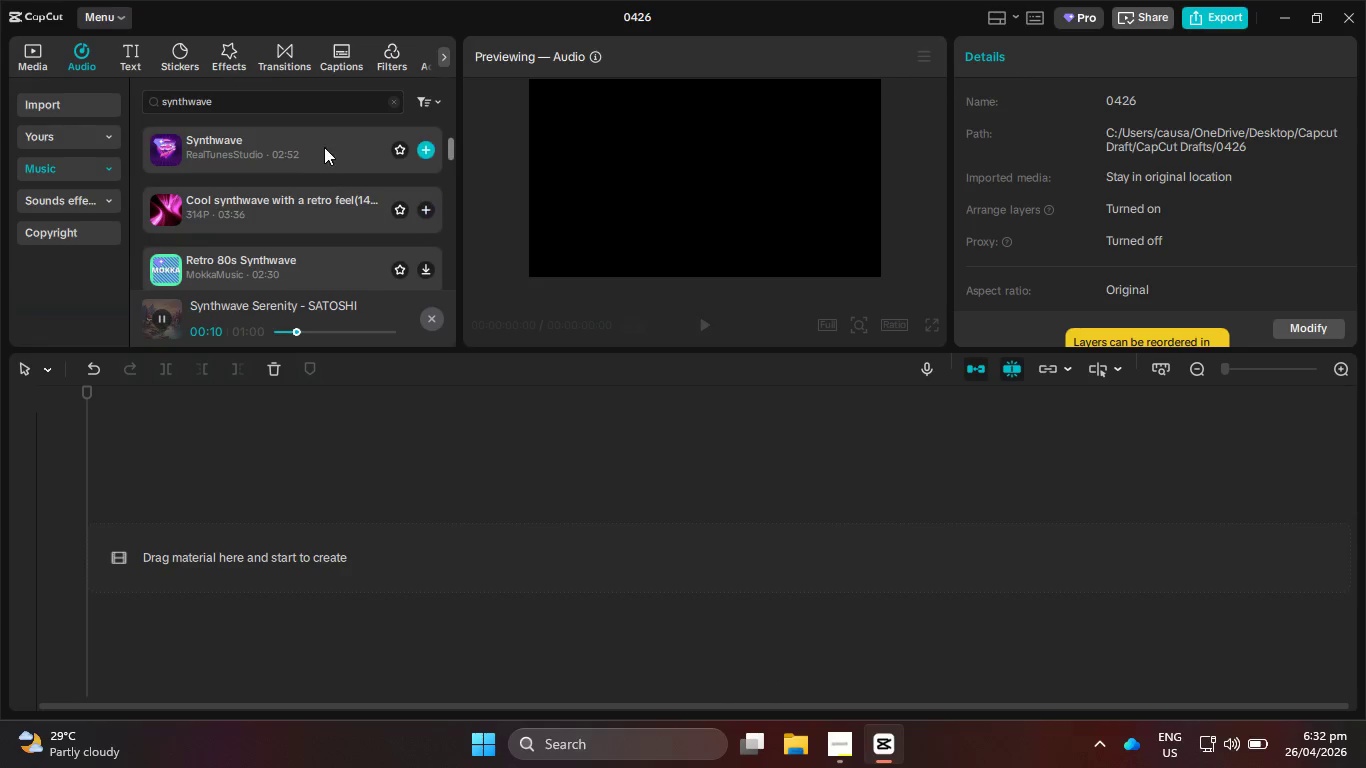 
left_click([325, 146])
 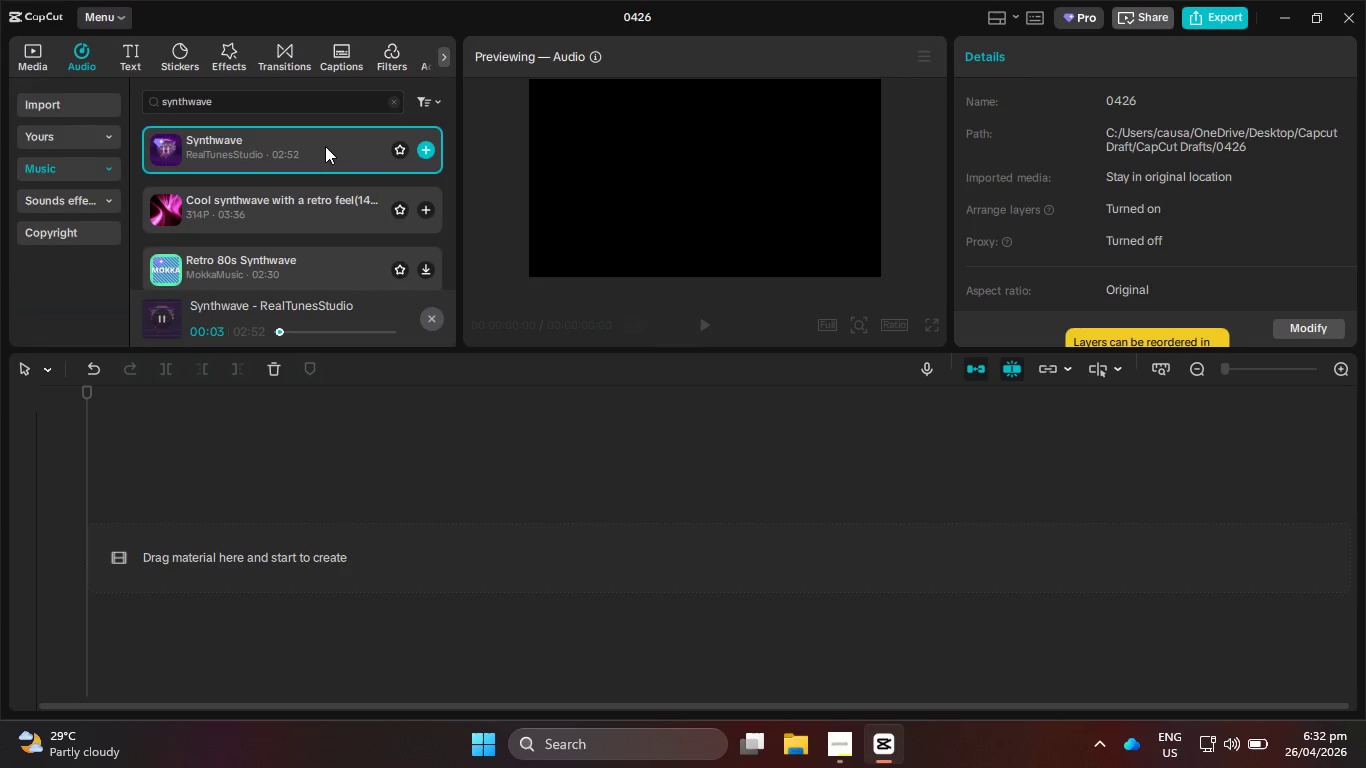 
left_click([354, 221])
 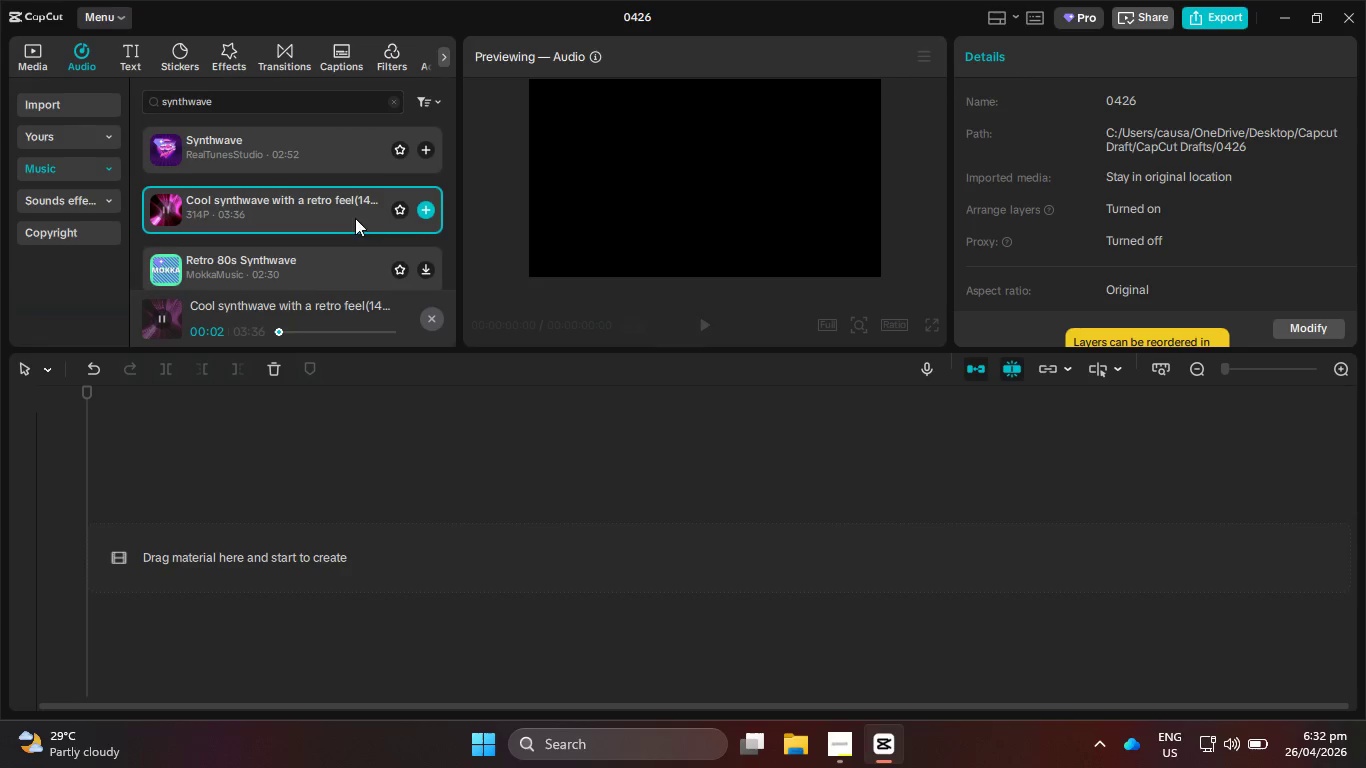 
left_click([345, 152])
 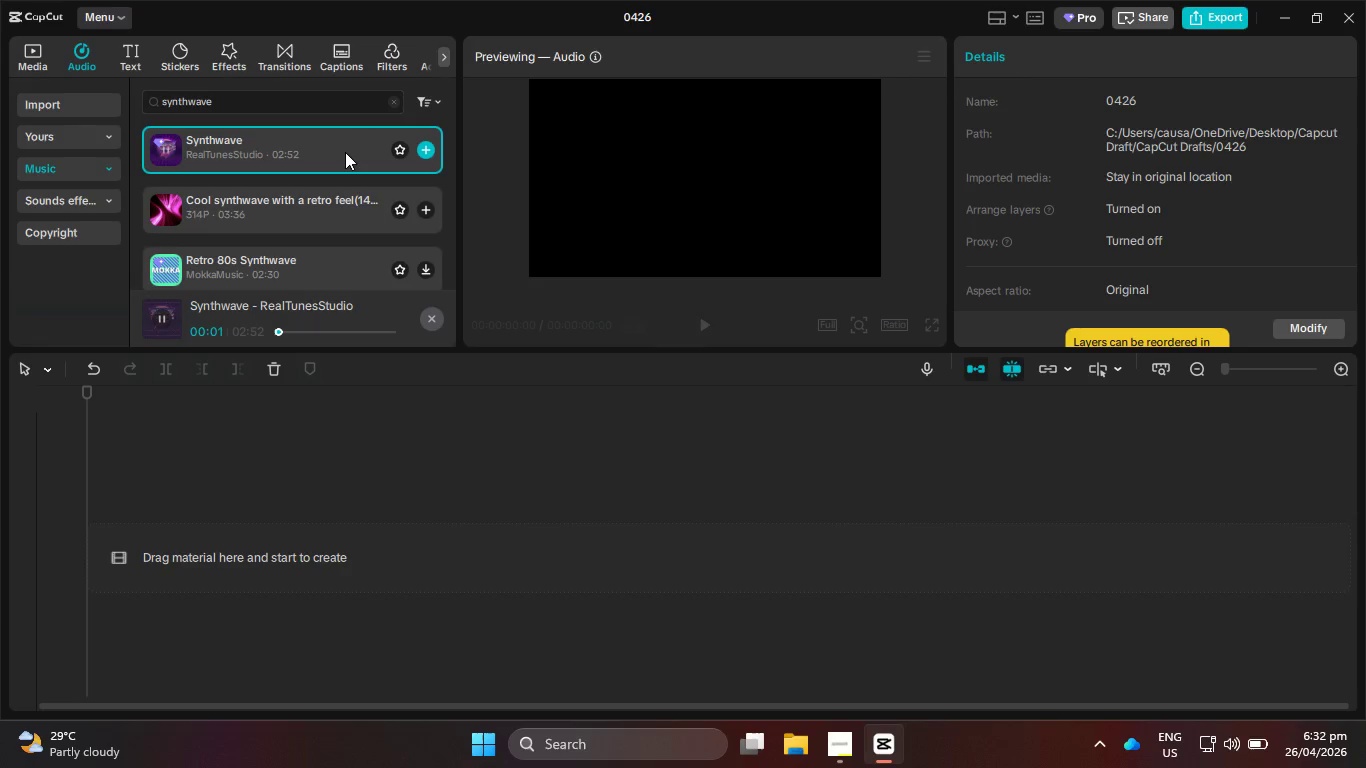 
scroll: coordinate [347, 154], scroll_direction: up, amount: 4.0
 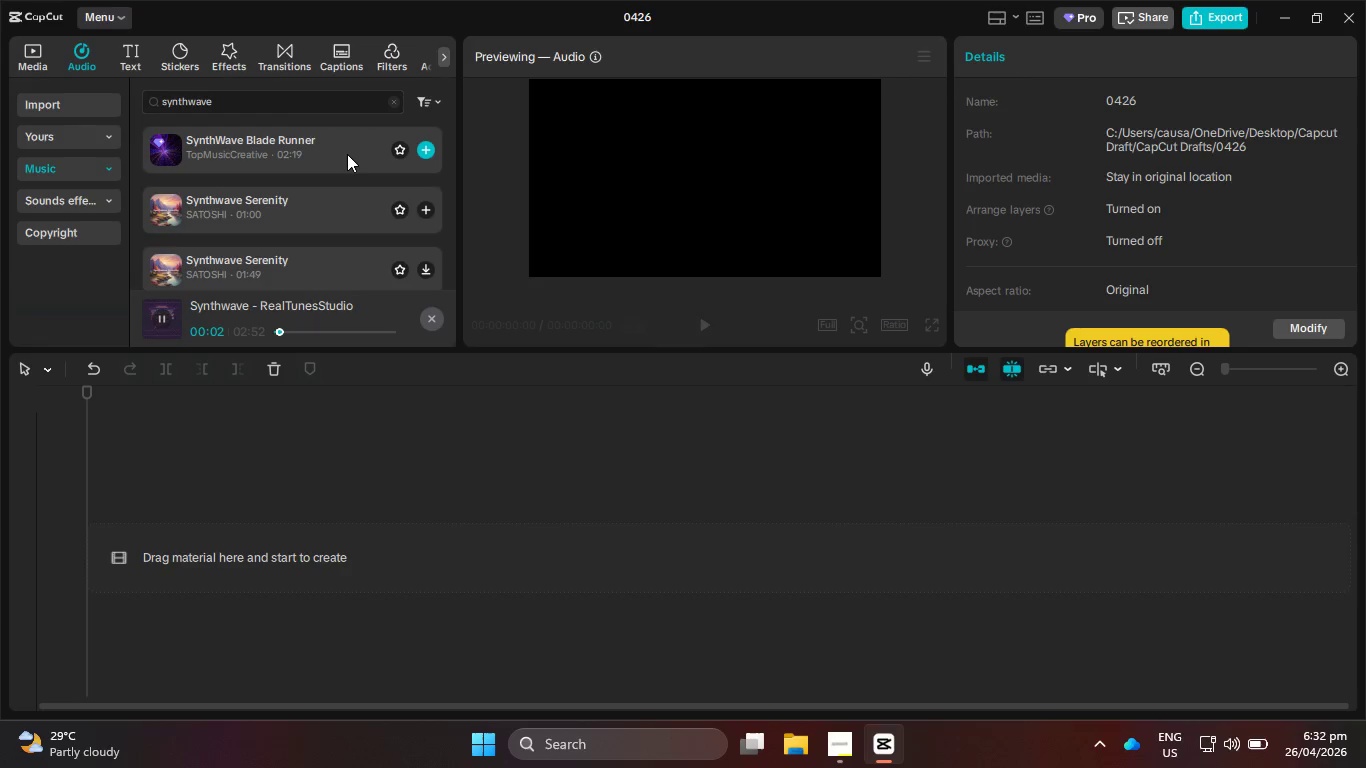 
left_click([347, 154])
 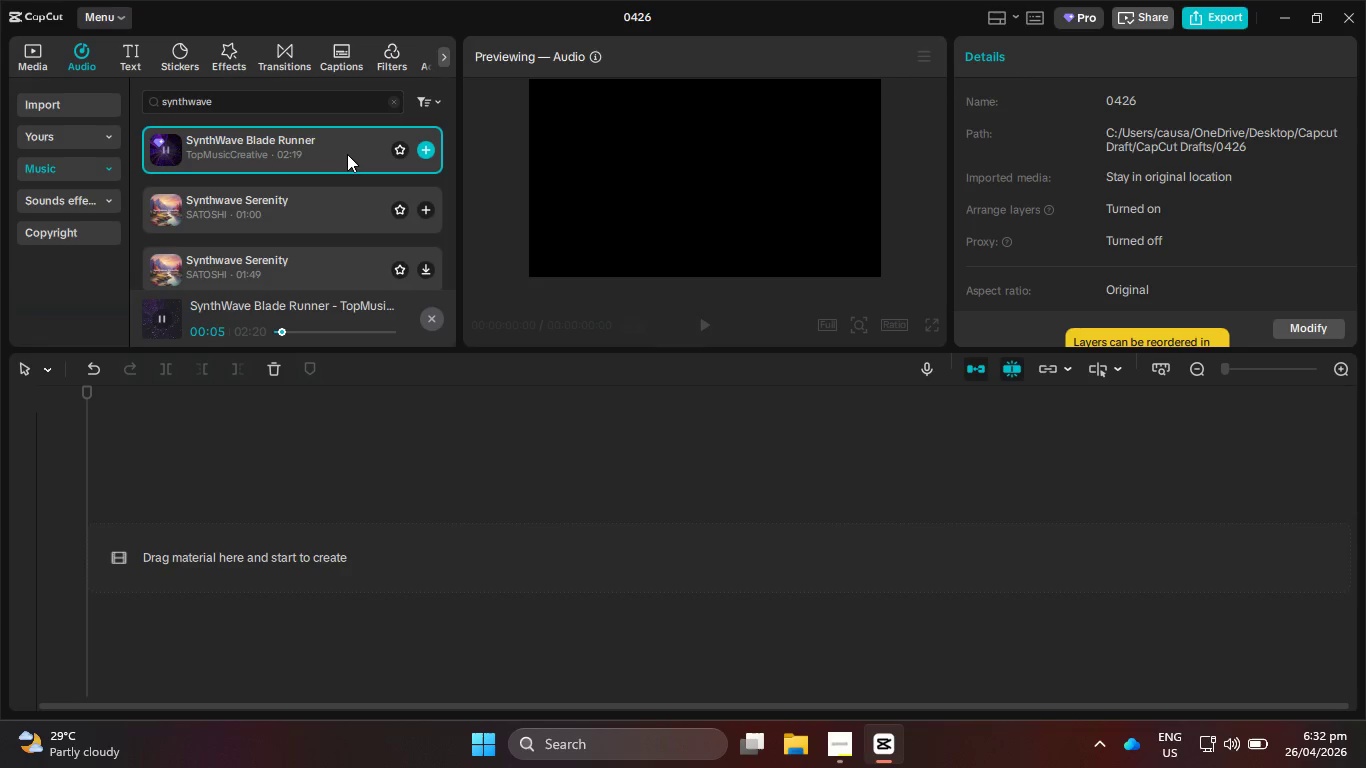 
wait(10.05)
 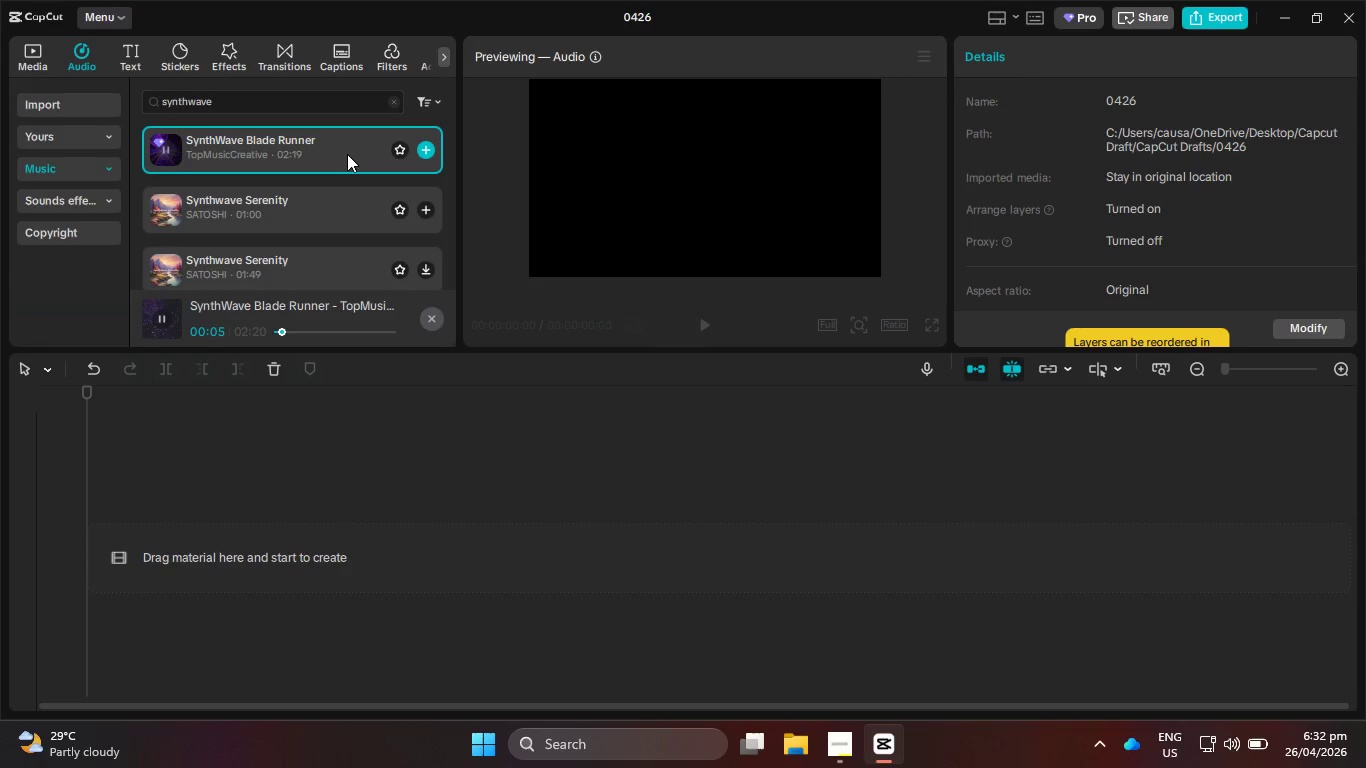 
scroll: coordinate [347, 154], scroll_direction: down, amount: 1.0
 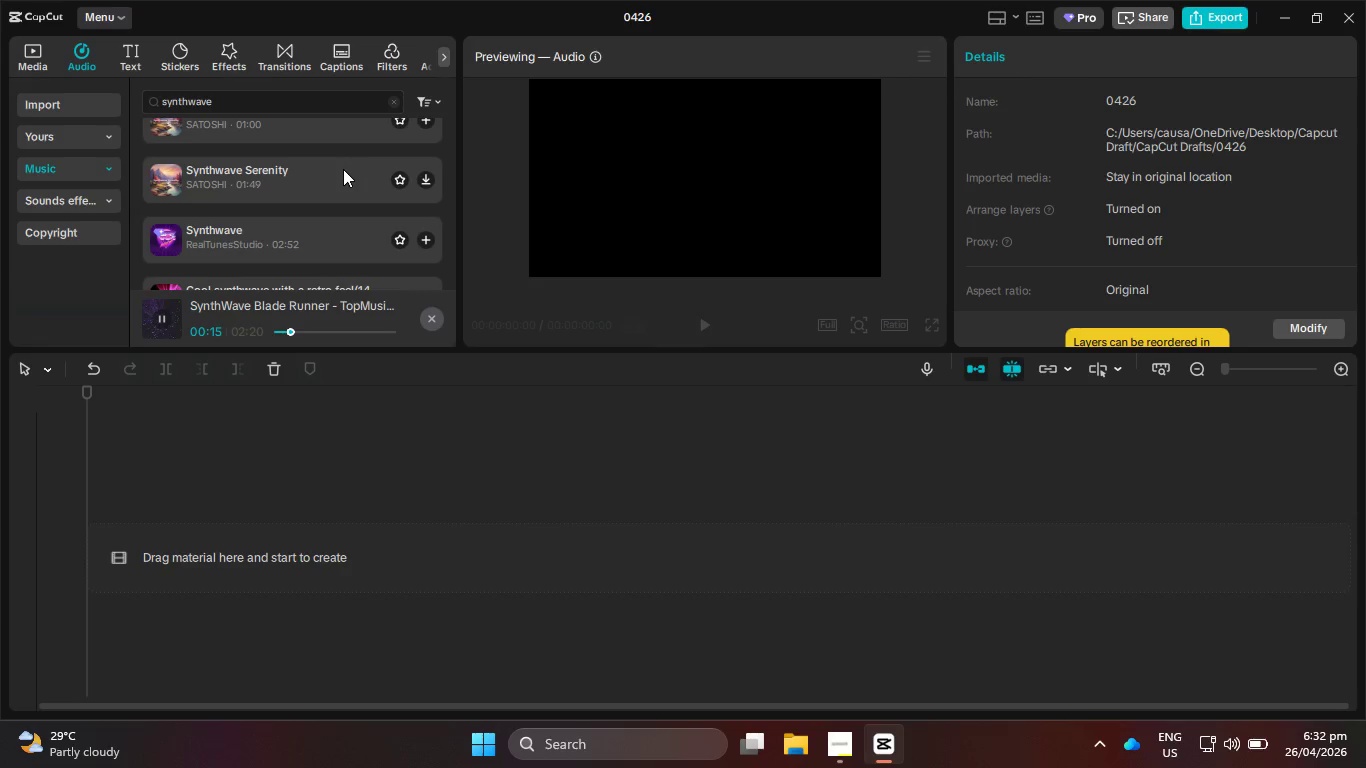 
wait(10.22)
 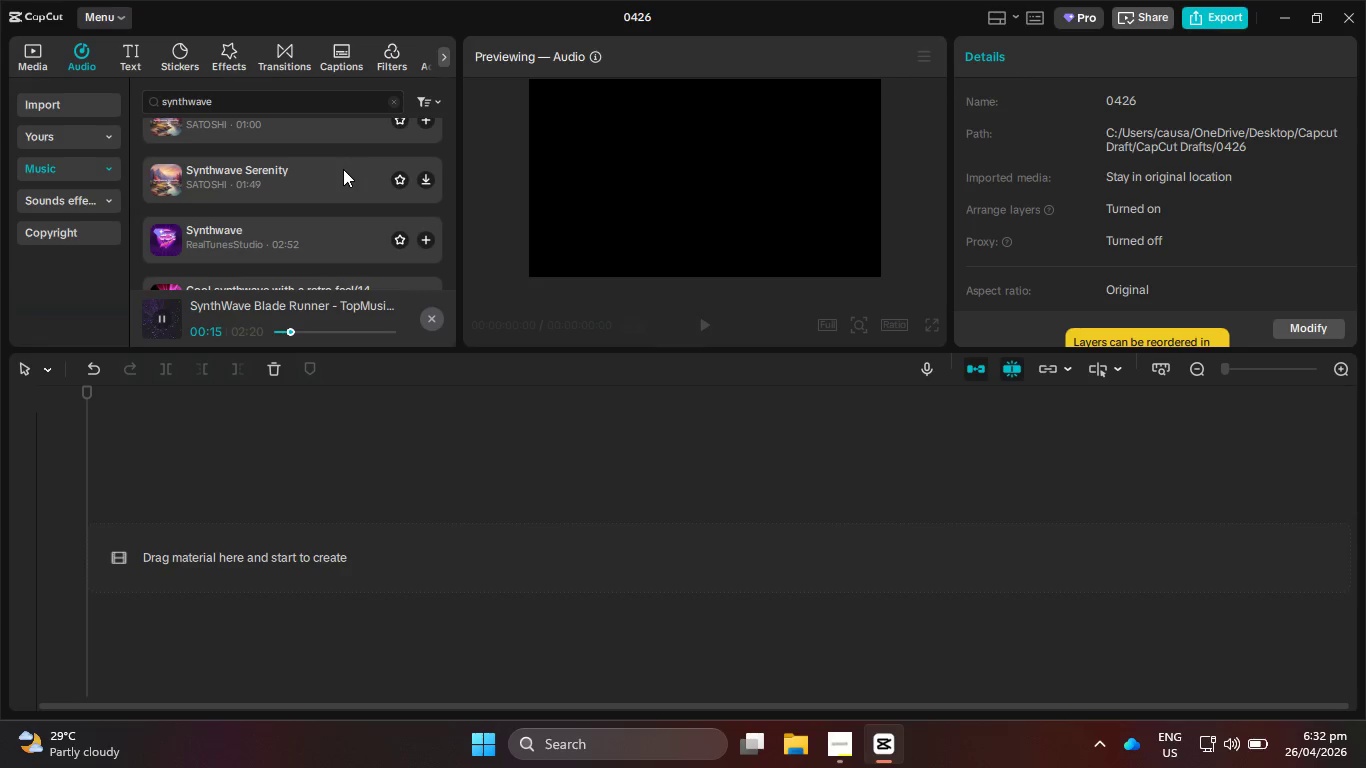 
left_click([342, 241])
 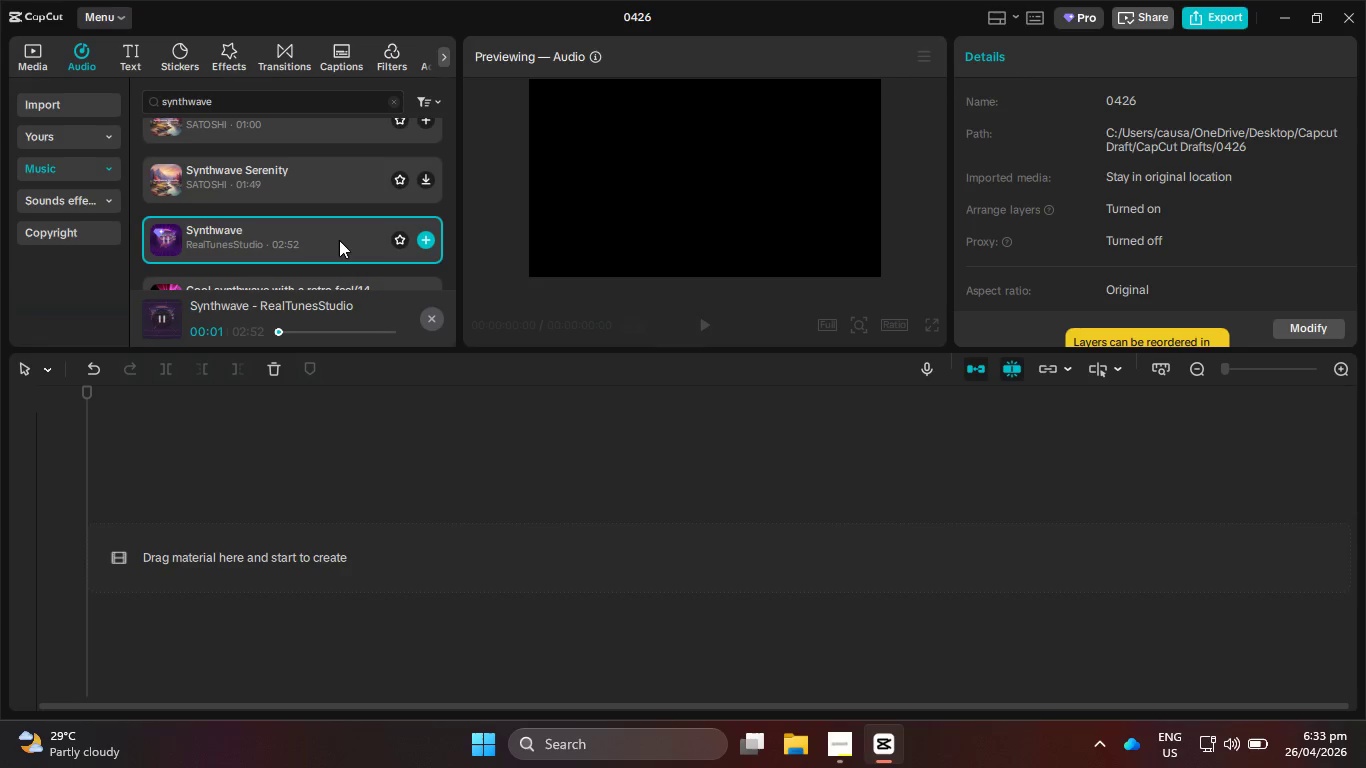 
key(VolumeUp)
 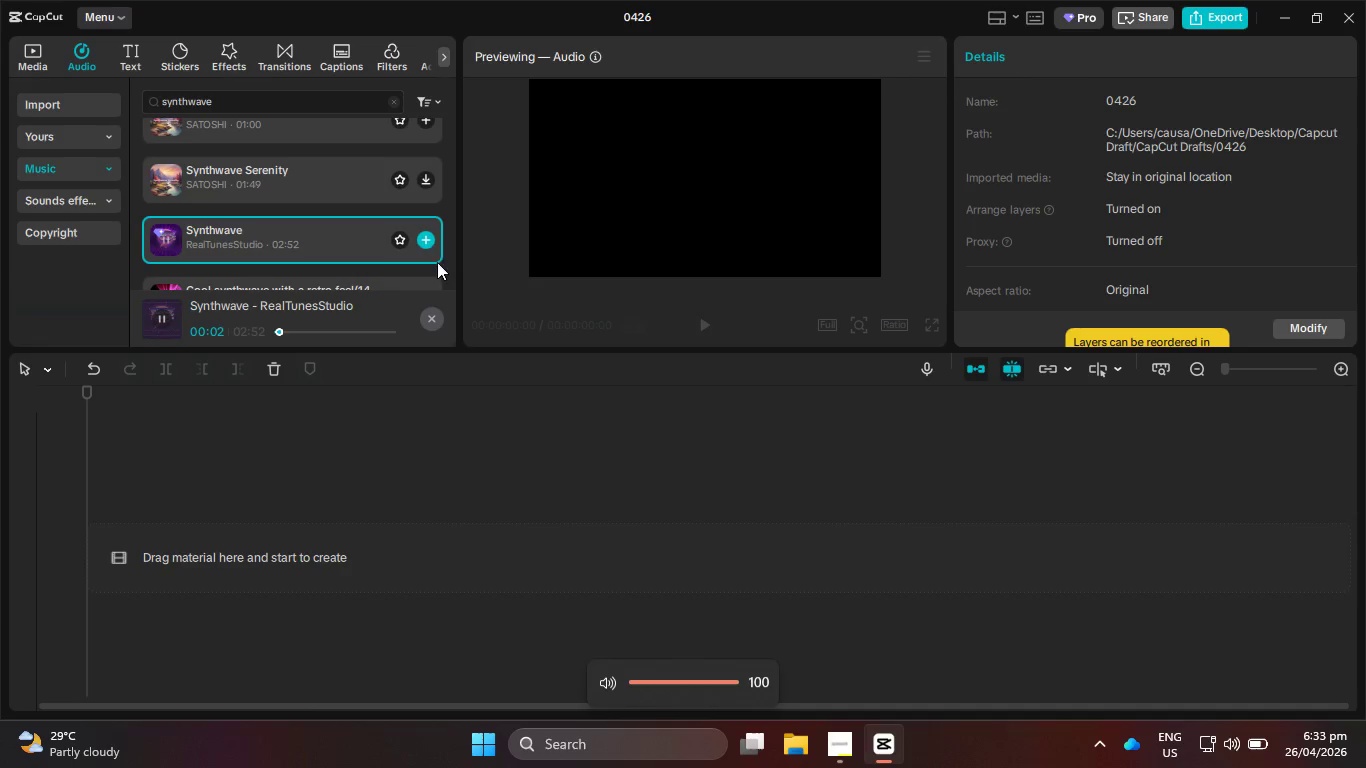 
key(VolumeUp)
 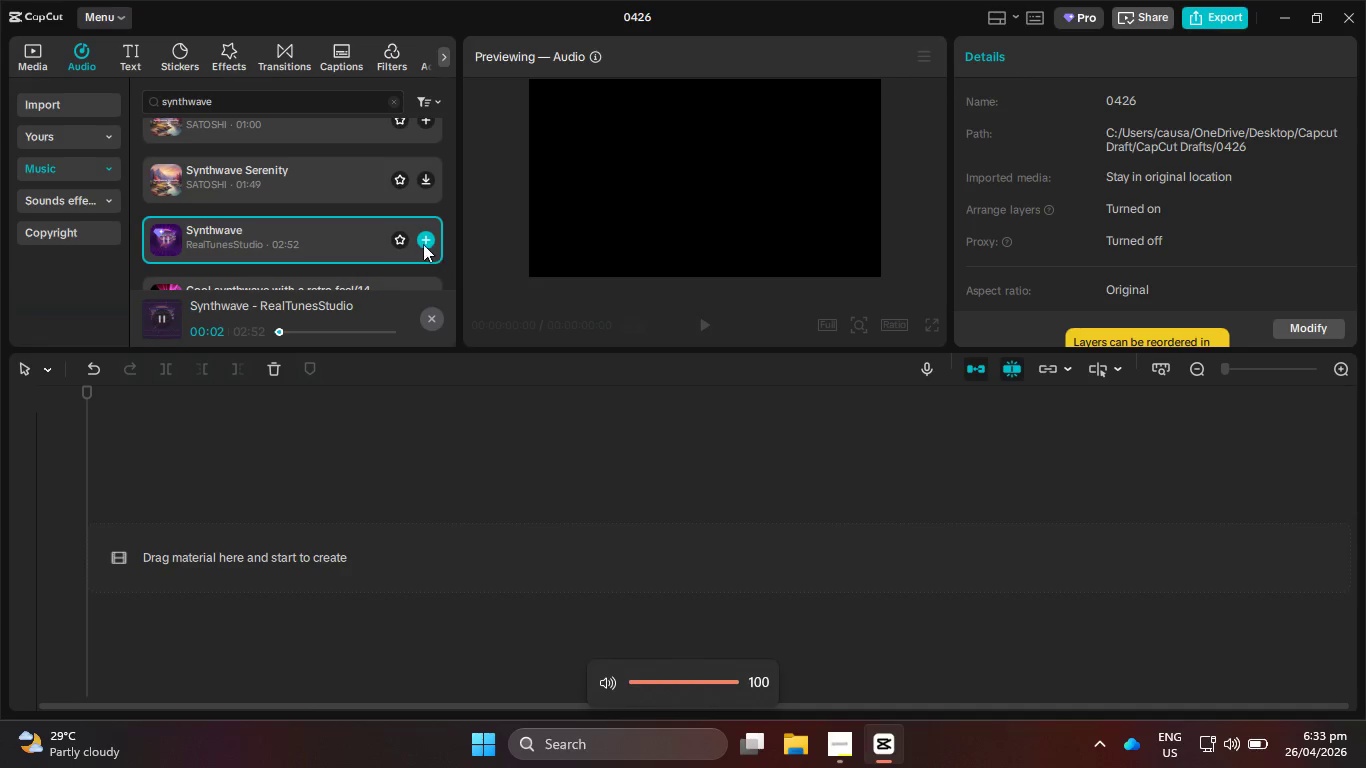 
key(VolumeUp)
 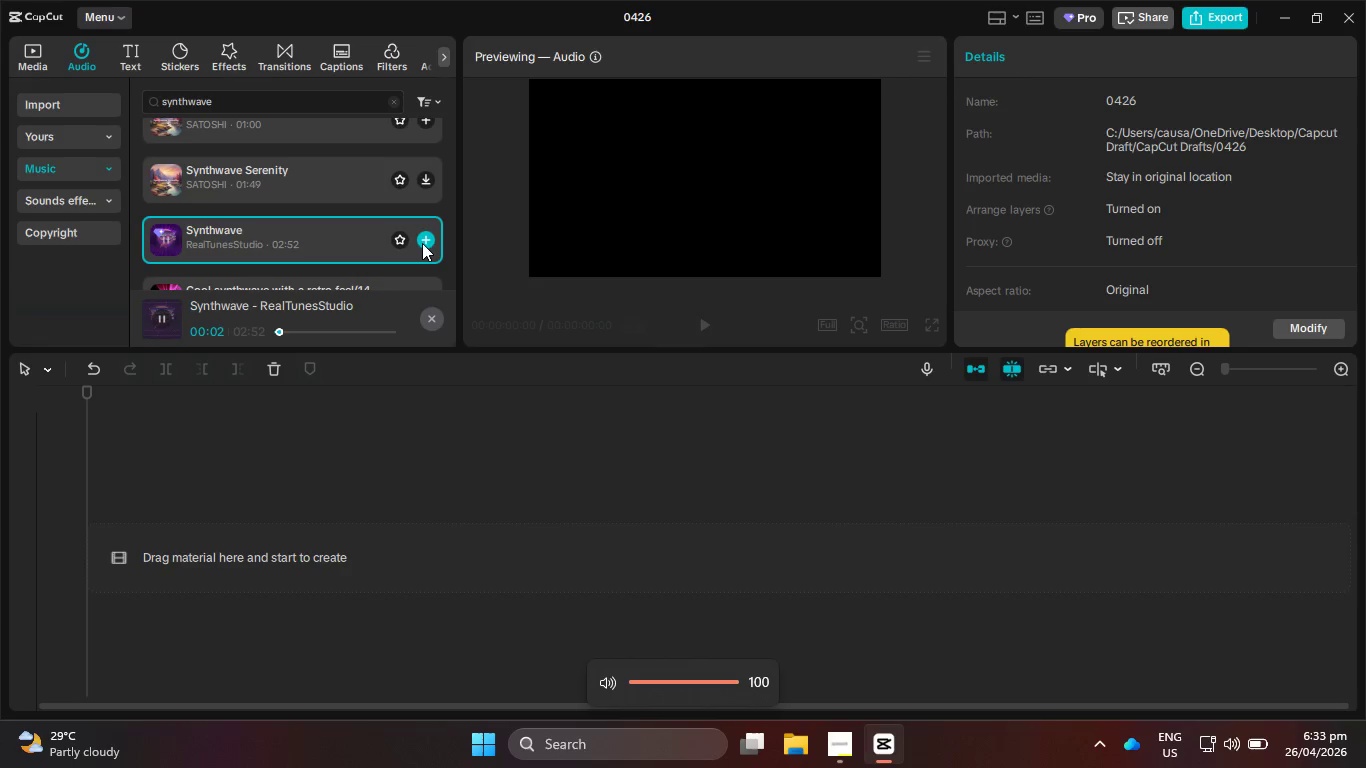 
key(VolumeUp)
 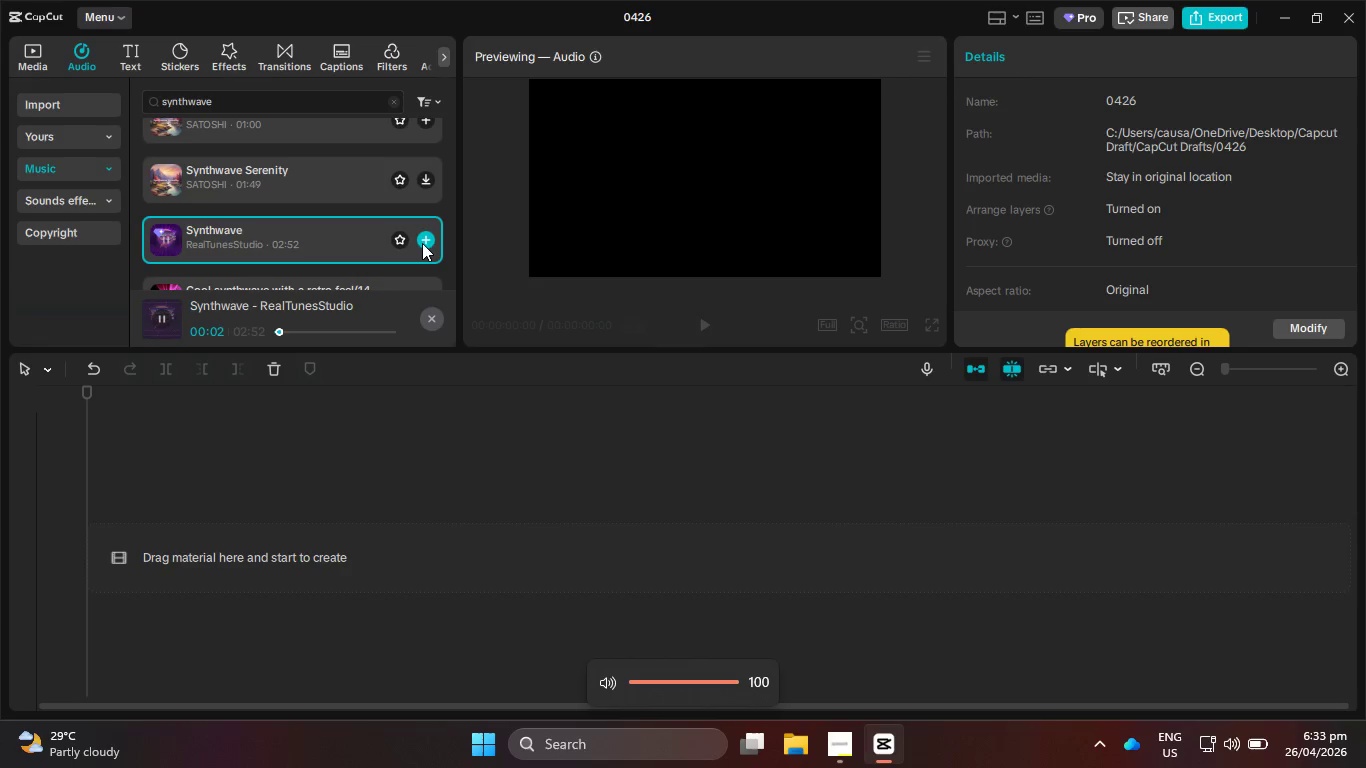 
key(VolumeUp)
 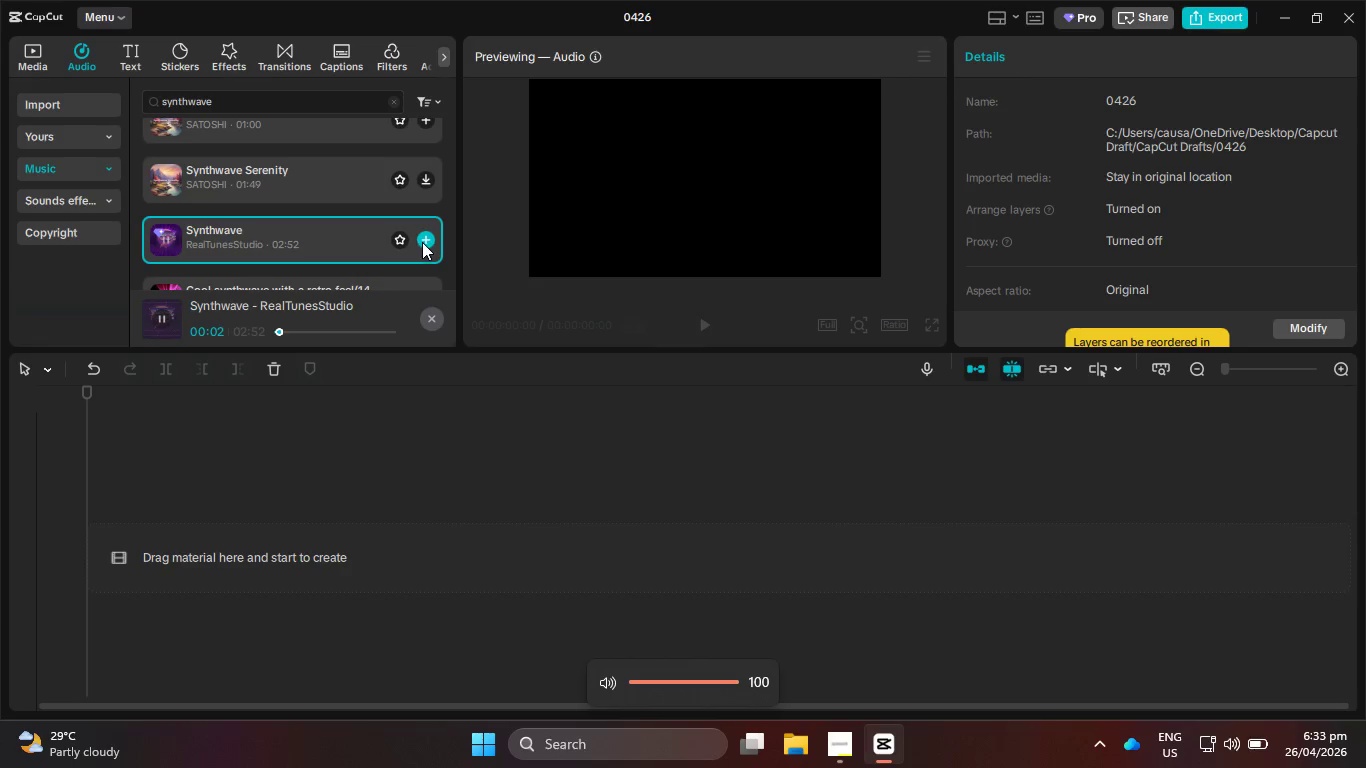 
key(VolumeUp)
 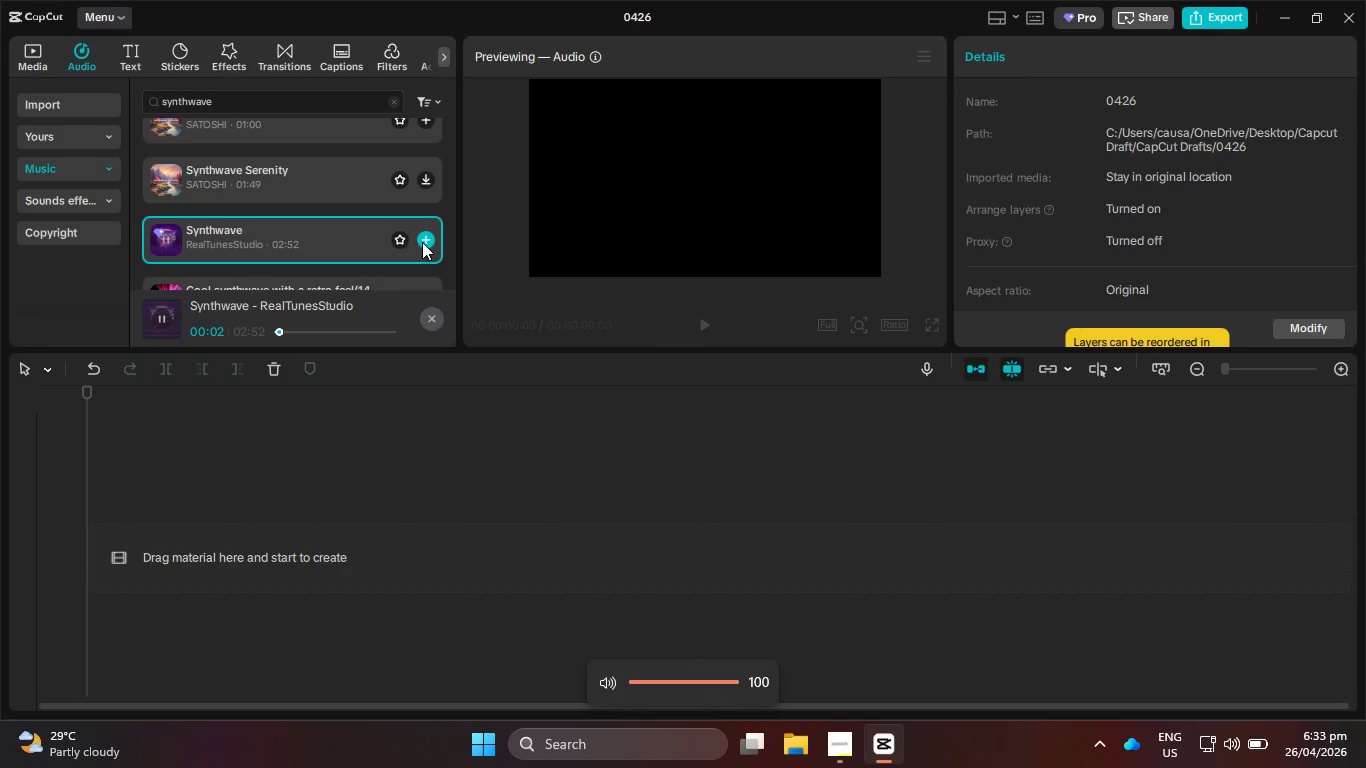 
key(VolumeUp)
 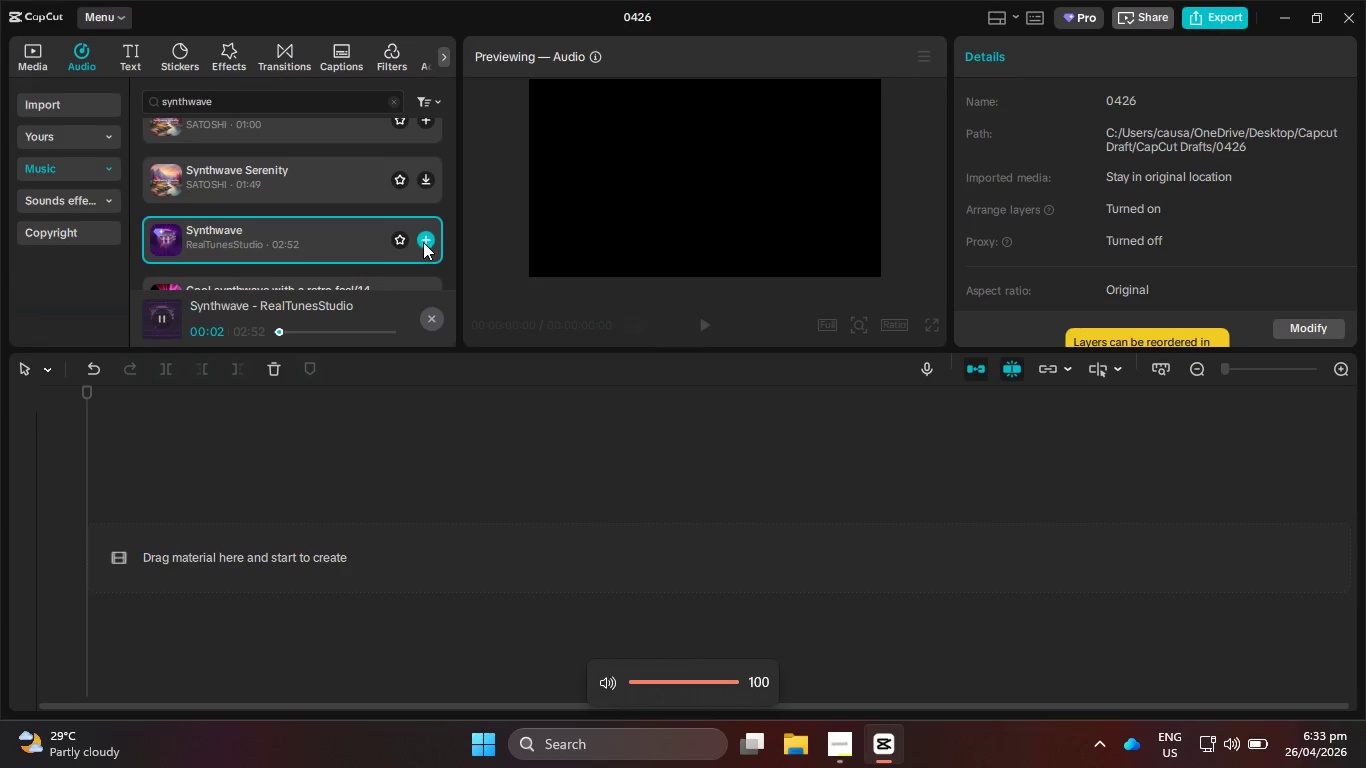 
key(VolumeUp)
 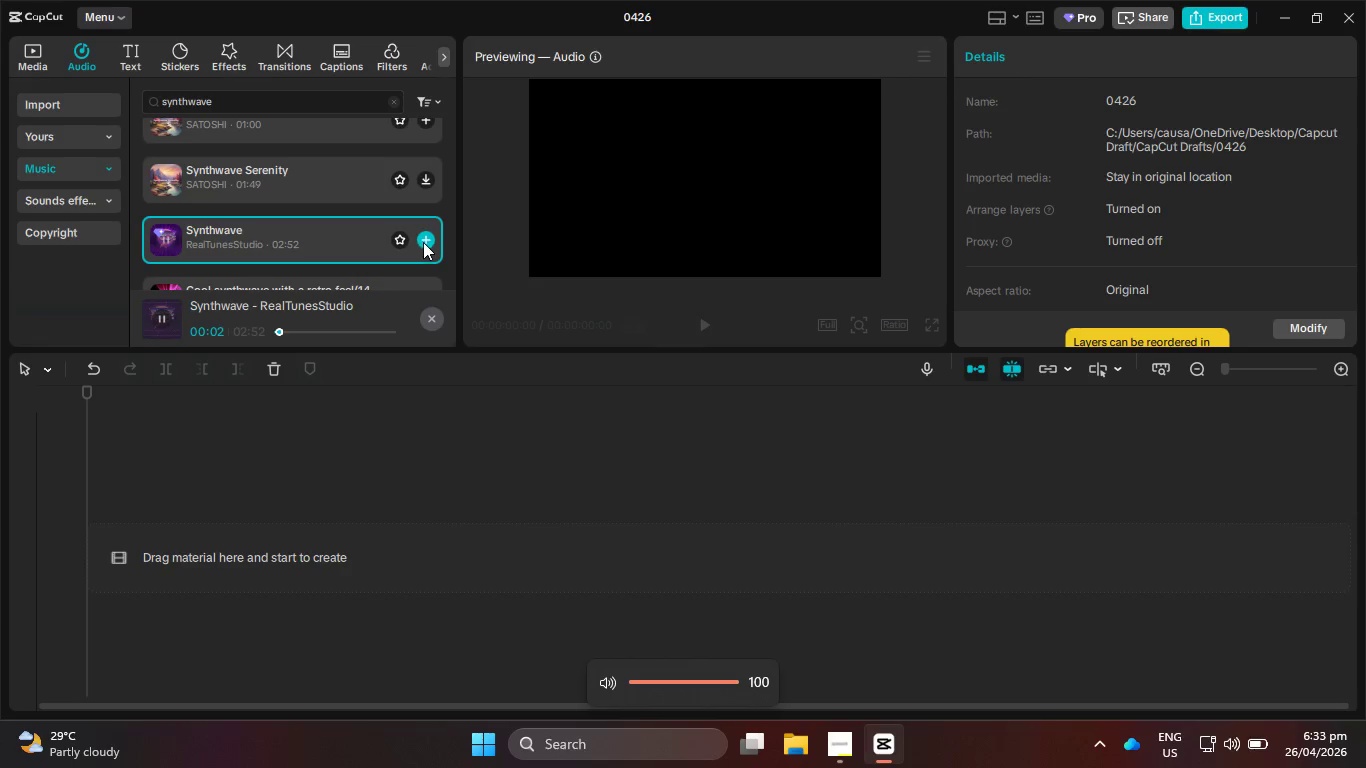 
left_click([423, 241])
 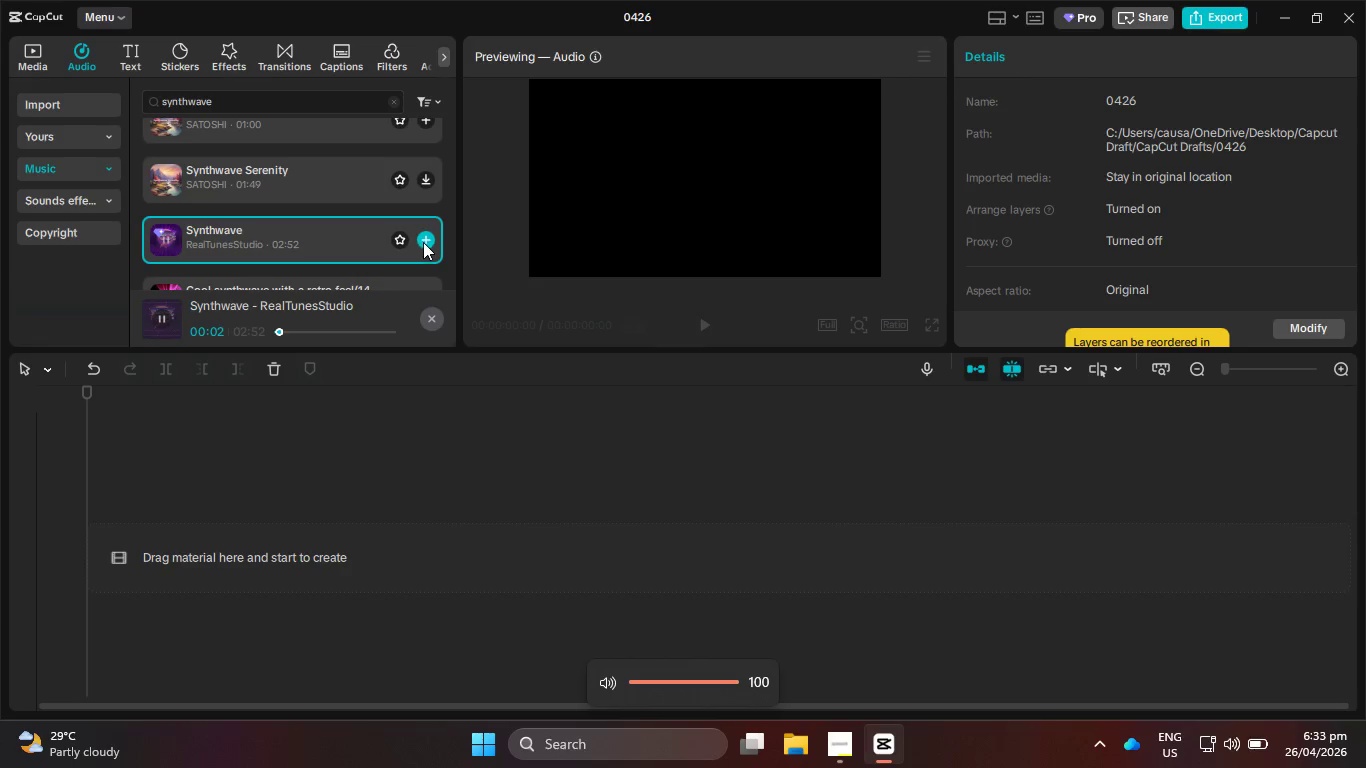 
key(VolumeUp)
 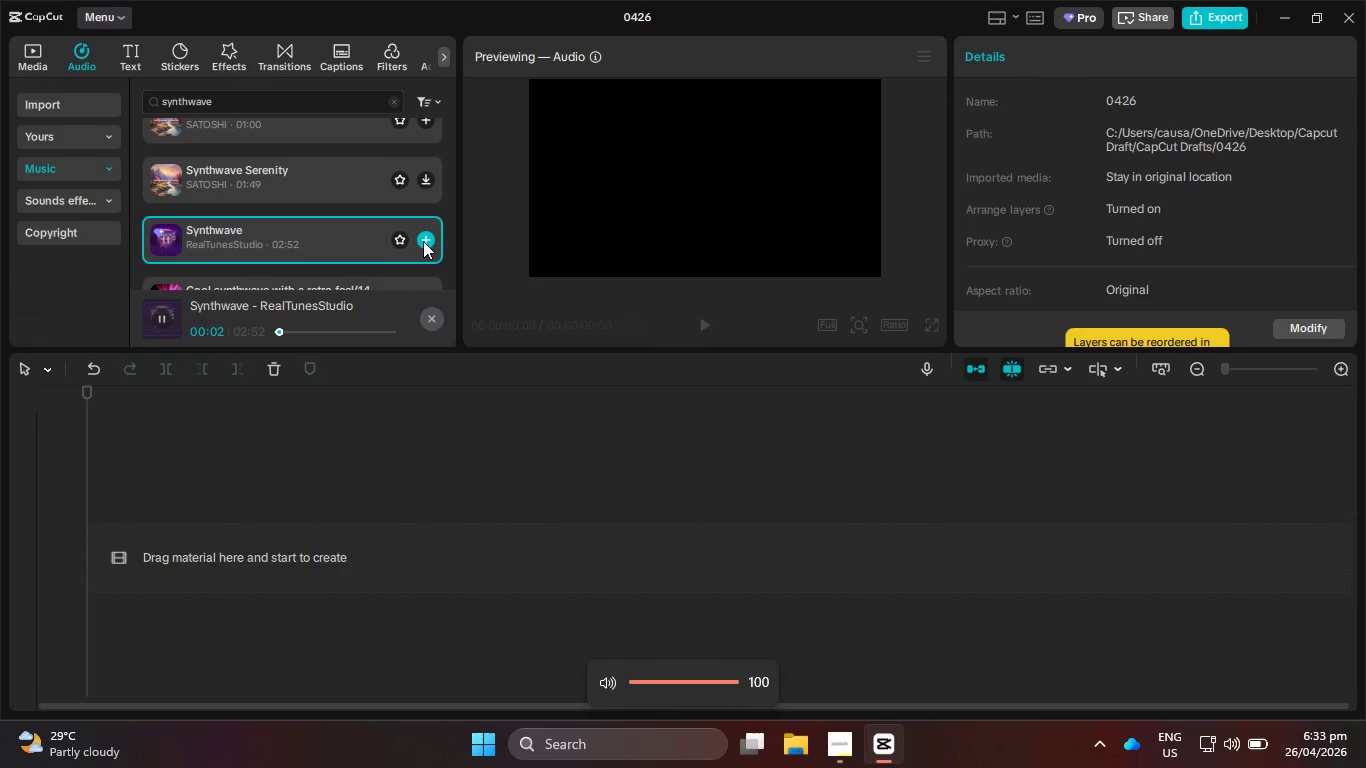 
key(VolumeUp)
 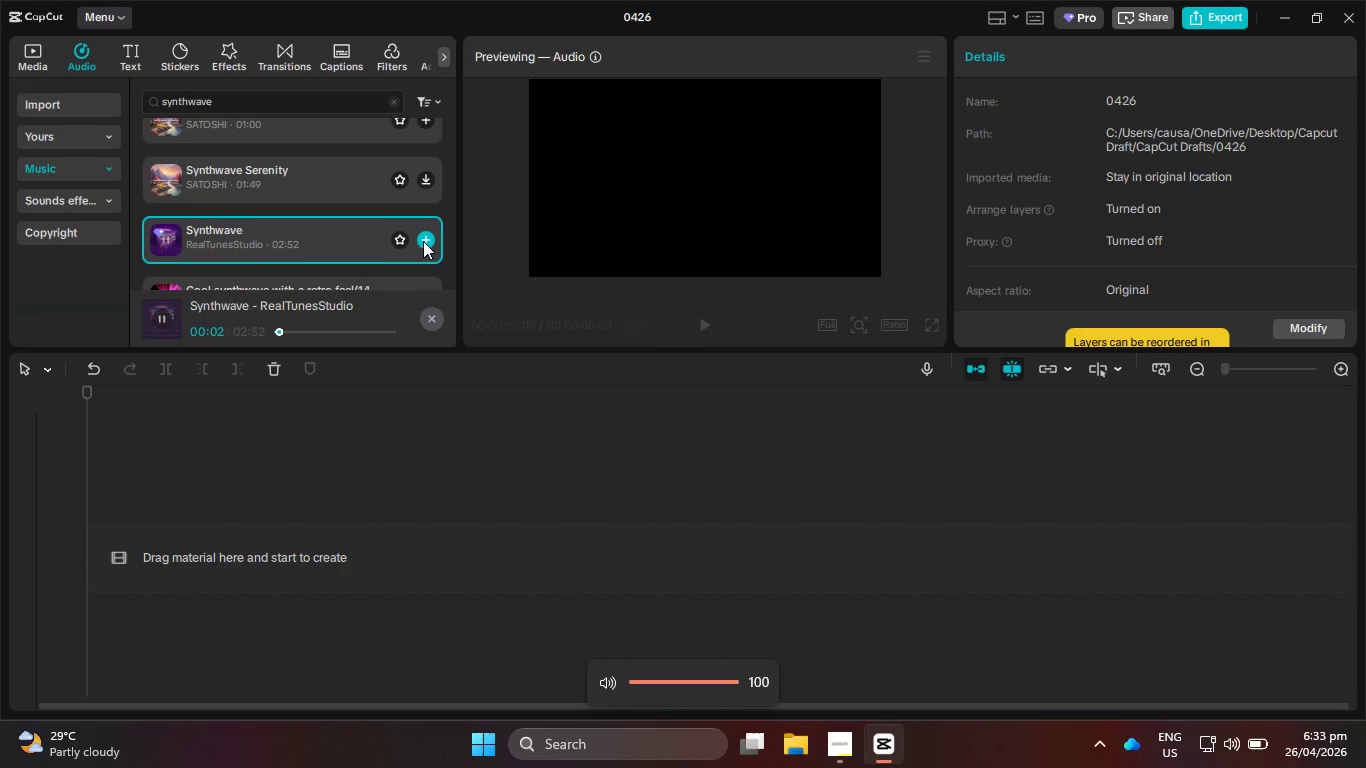 
key(VolumeUp)
 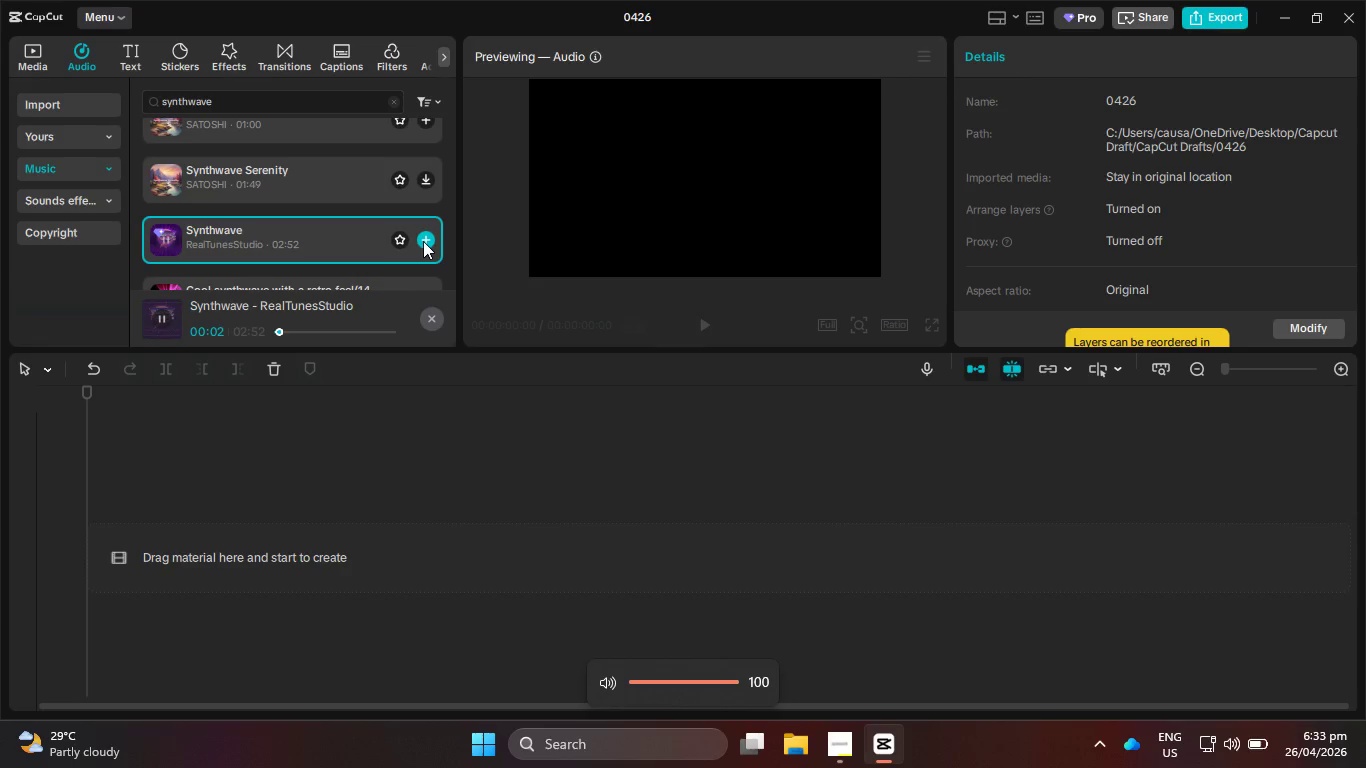 
key(VolumeUp)
 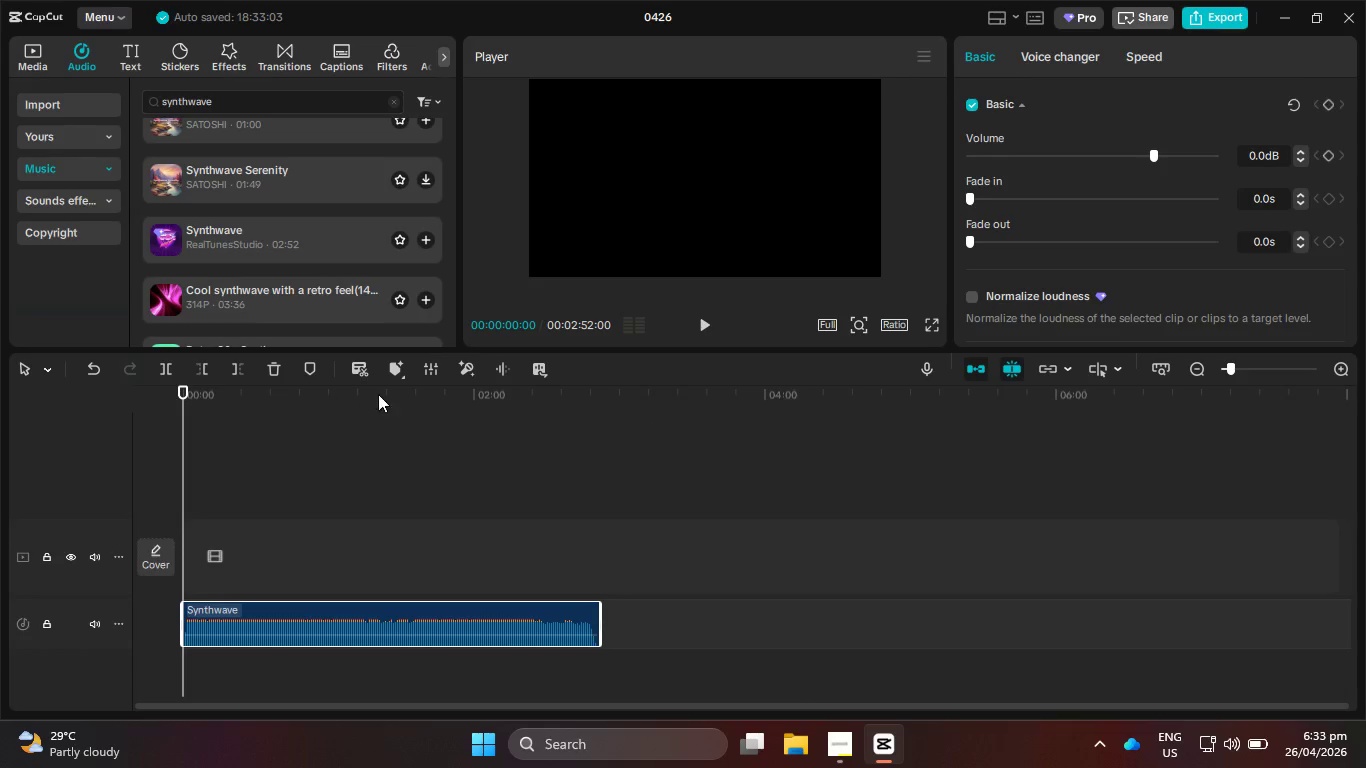 
left_click([398, 374])
 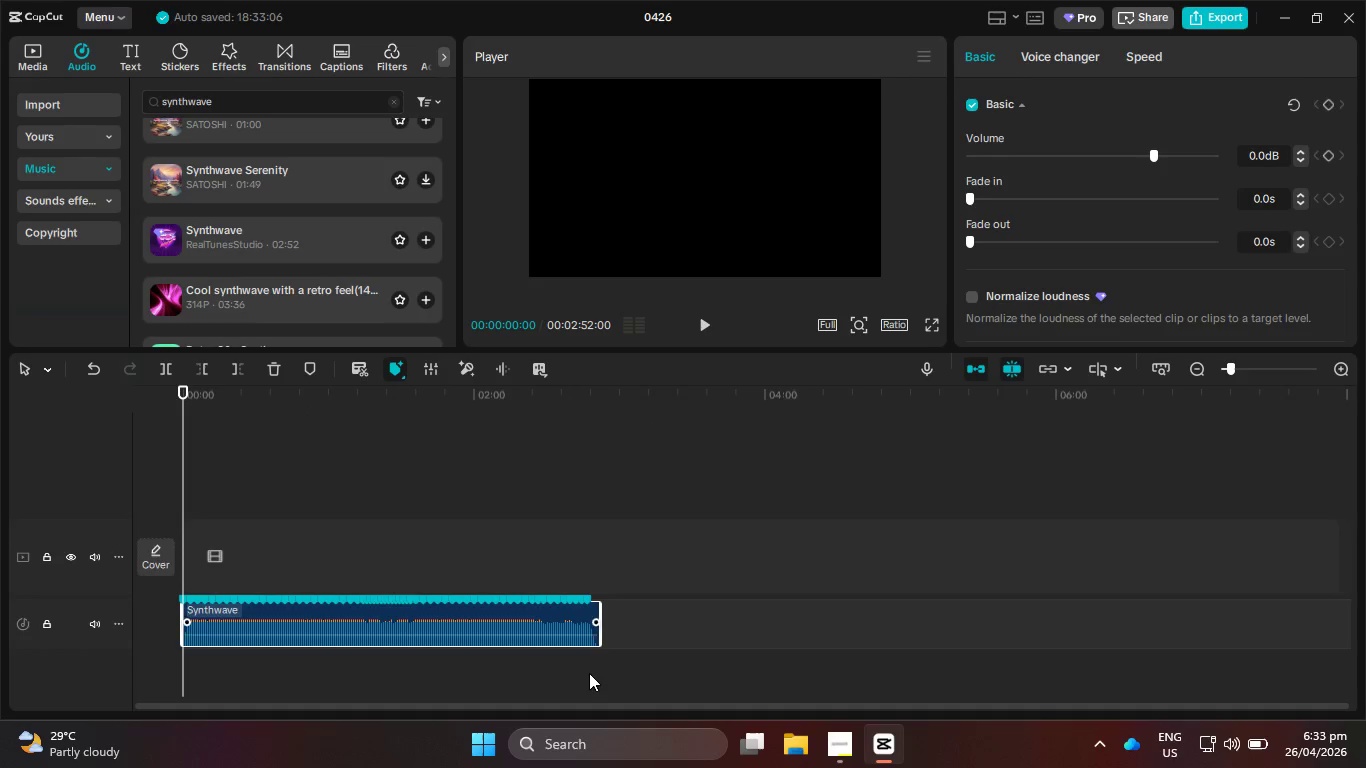 
hold_key(key=ControlLeft, duration=1.56)
scroll: coordinate [545, 618], scroll_direction: up, amount: 13.0
 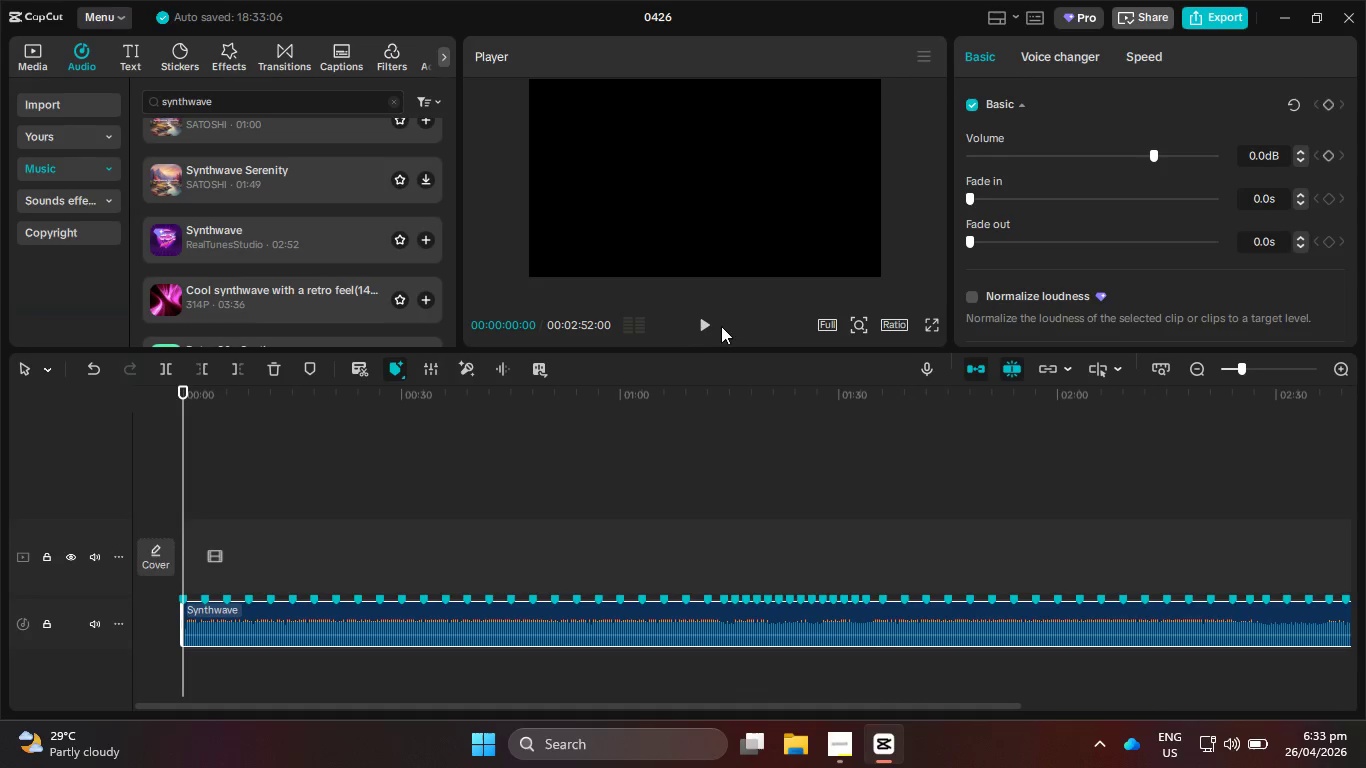 
left_click([705, 322])
 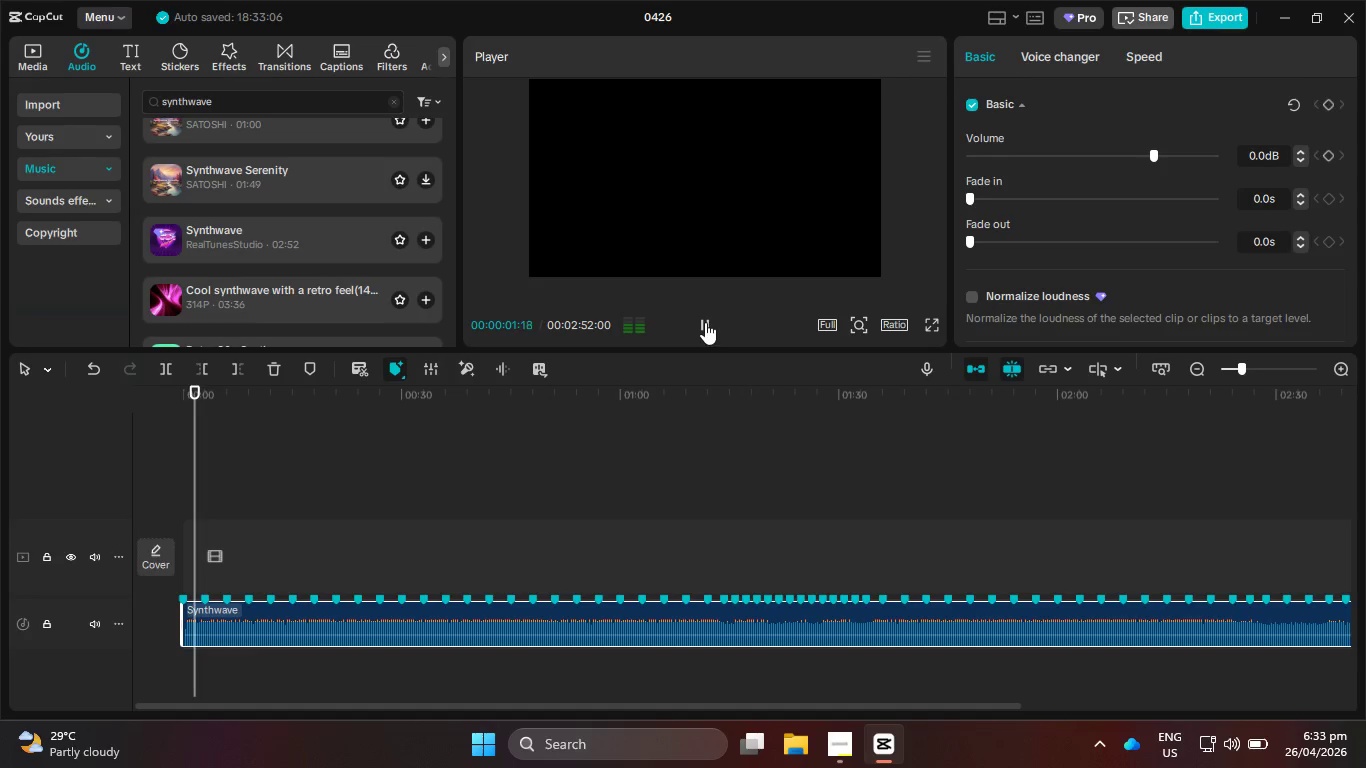 
left_click([391, 369])
 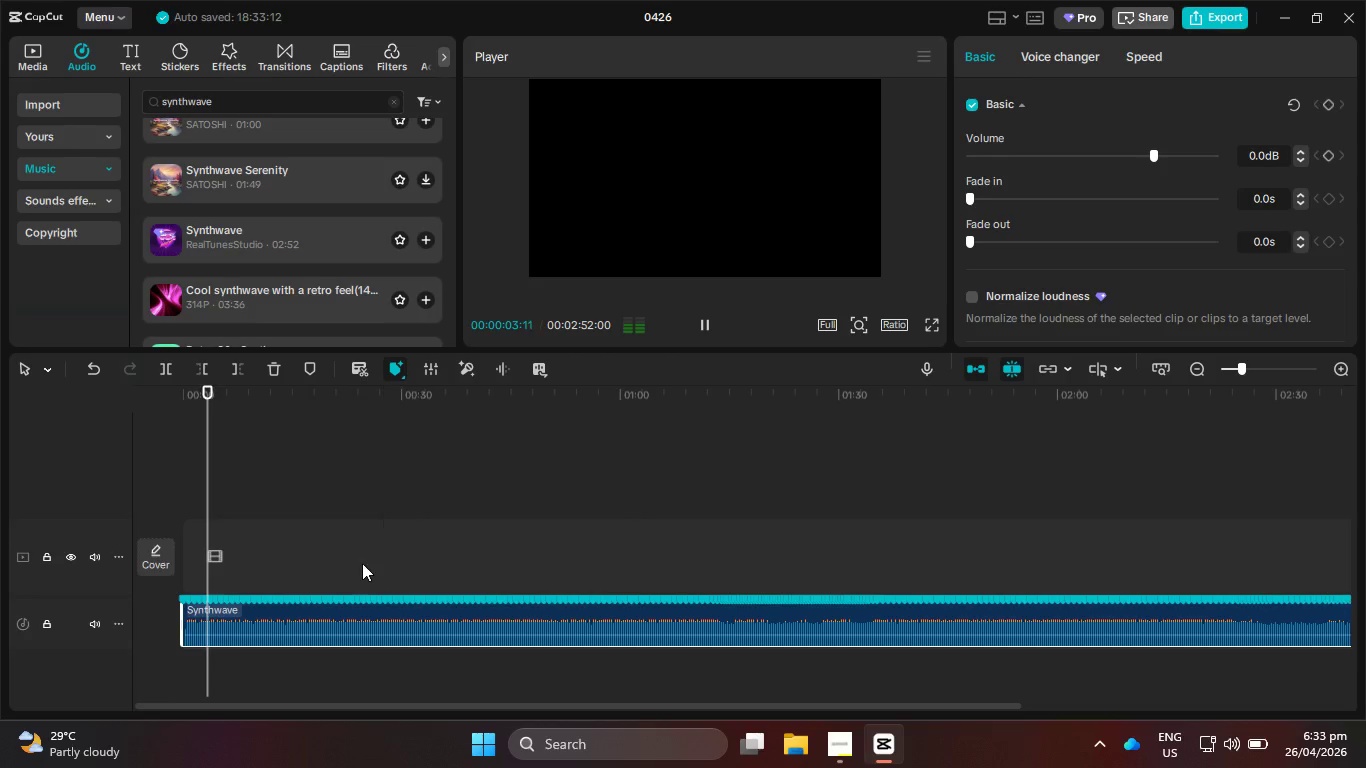 
hold_key(key=ControlLeft, duration=1.38)
scroll: coordinate [351, 564], scroll_direction: up, amount: 15.0
 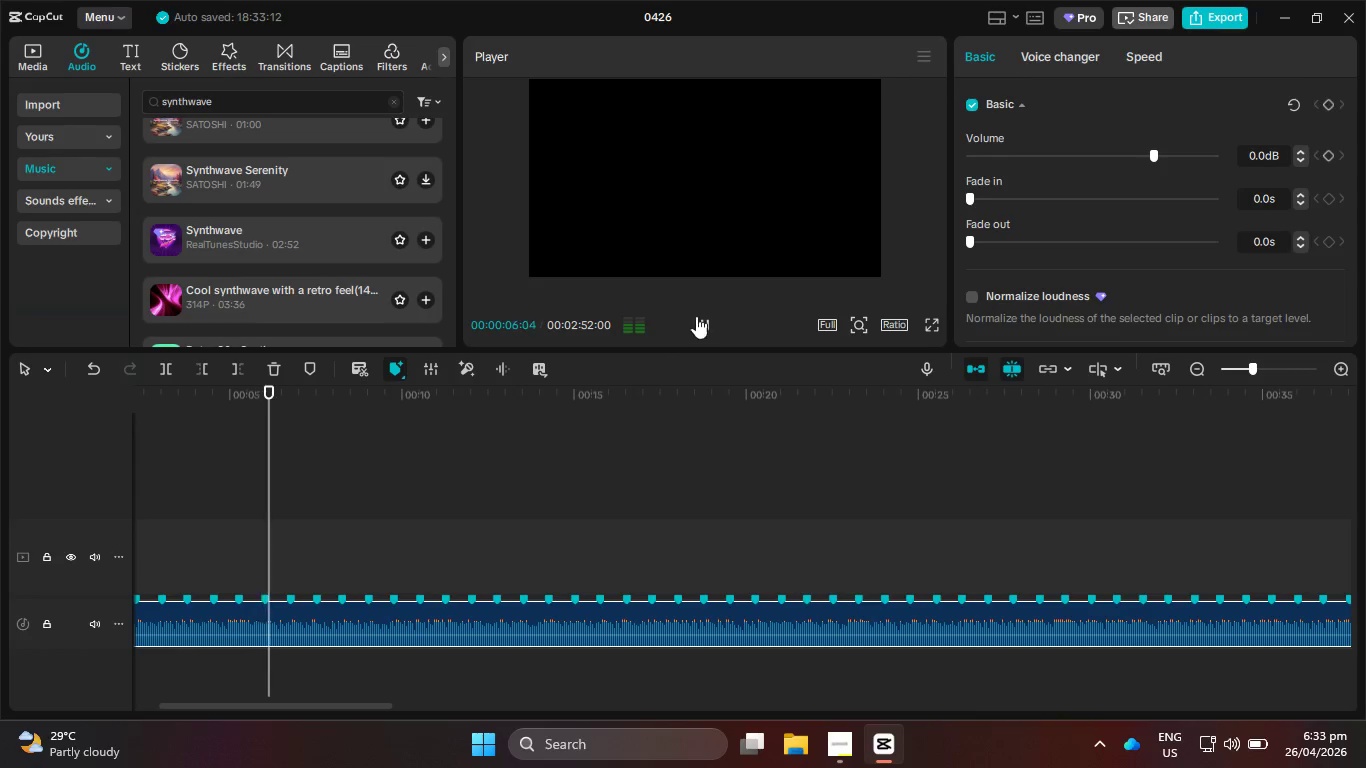 
left_click([697, 321])
 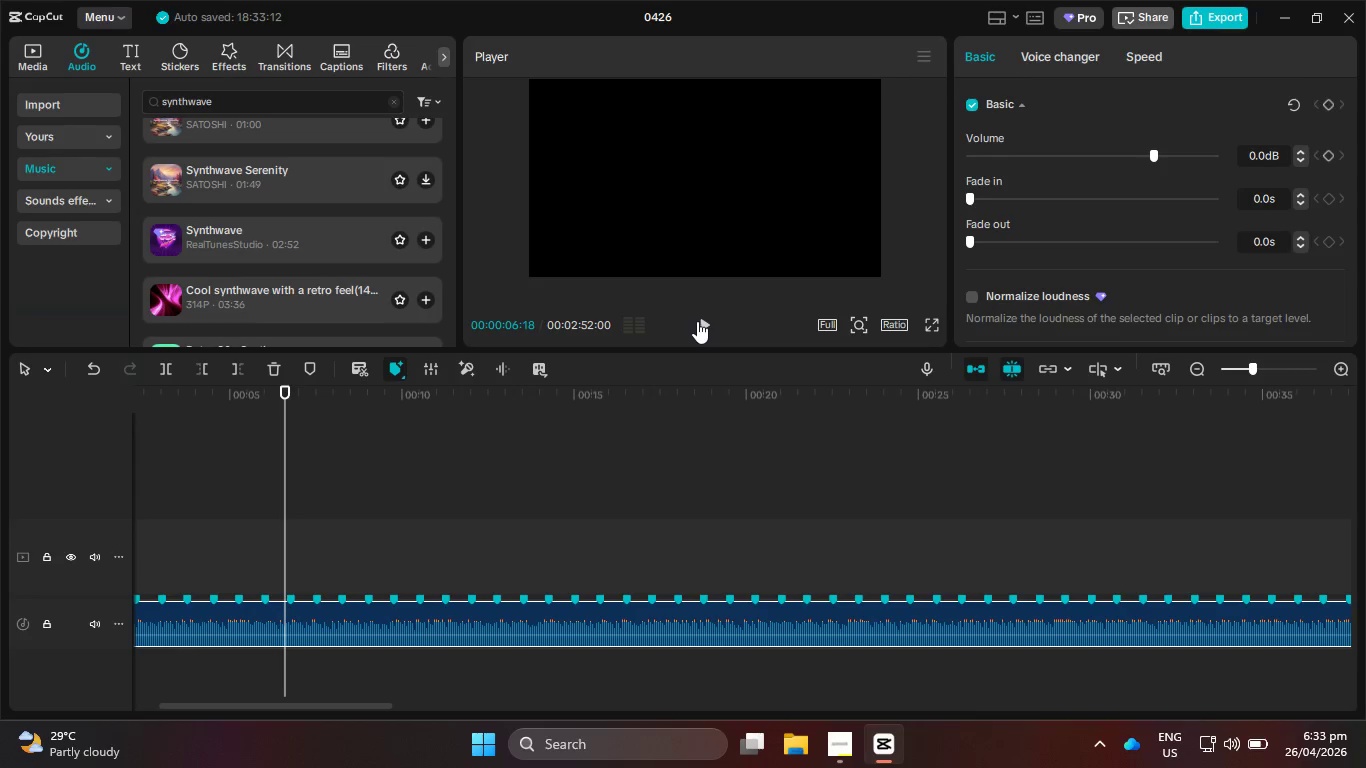 
hold_key(key=VolumeUp, duration=0.52)
 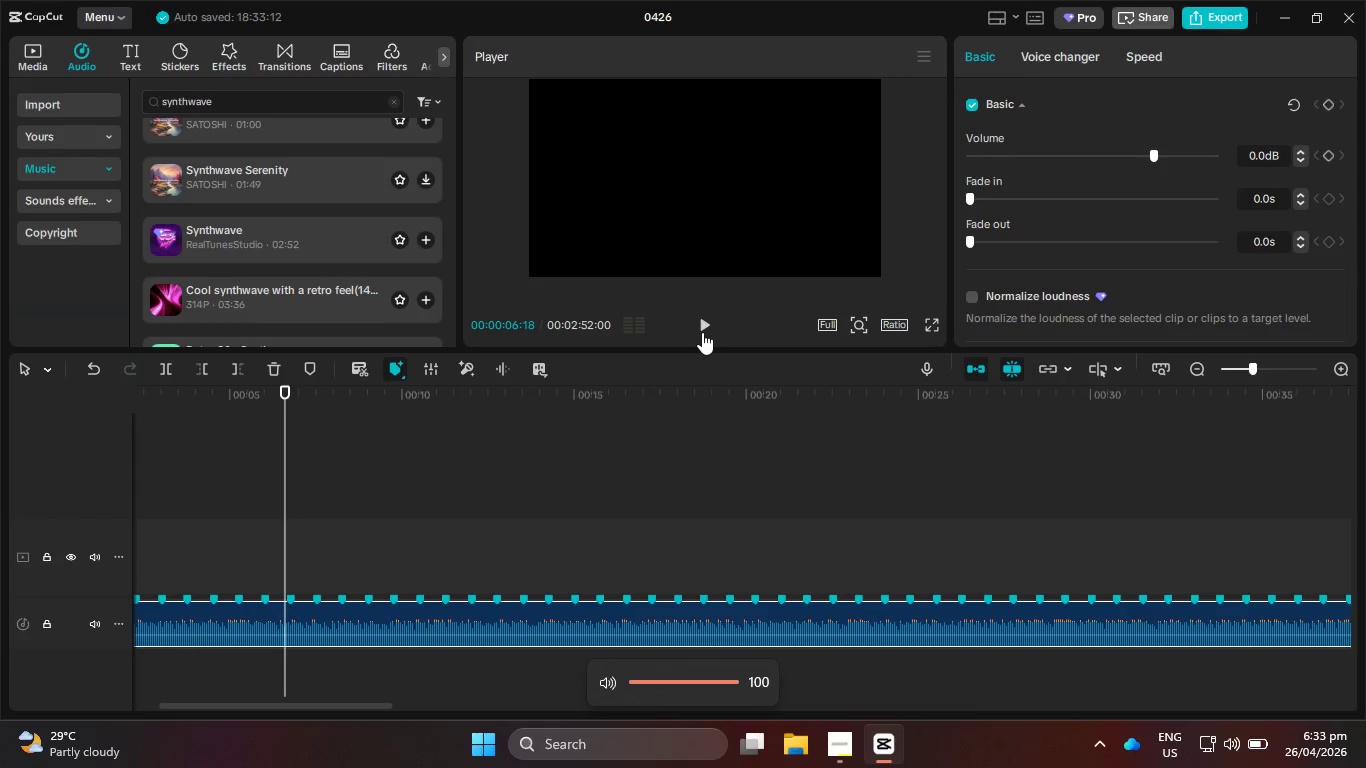 
key(VolumeUp)
 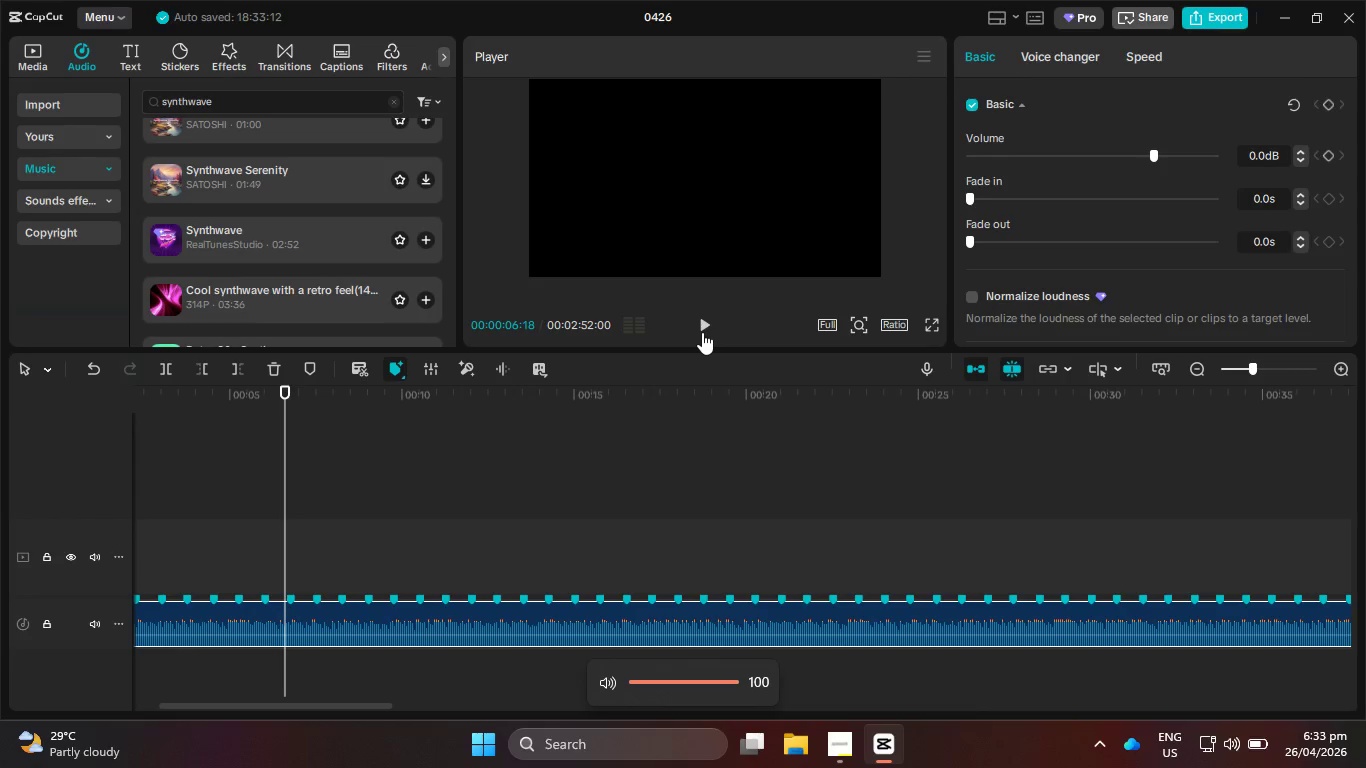 
key(VolumeUp)
 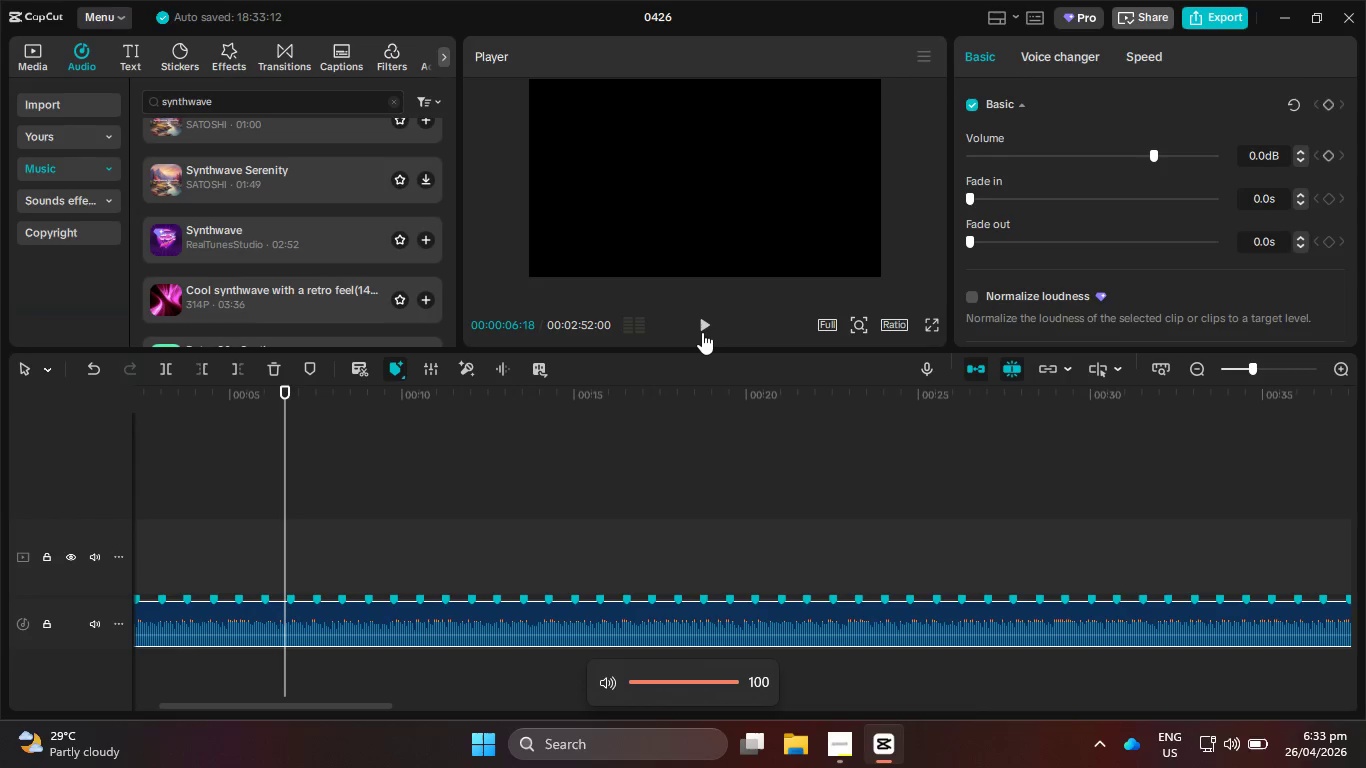 
key(VolumeUp)
 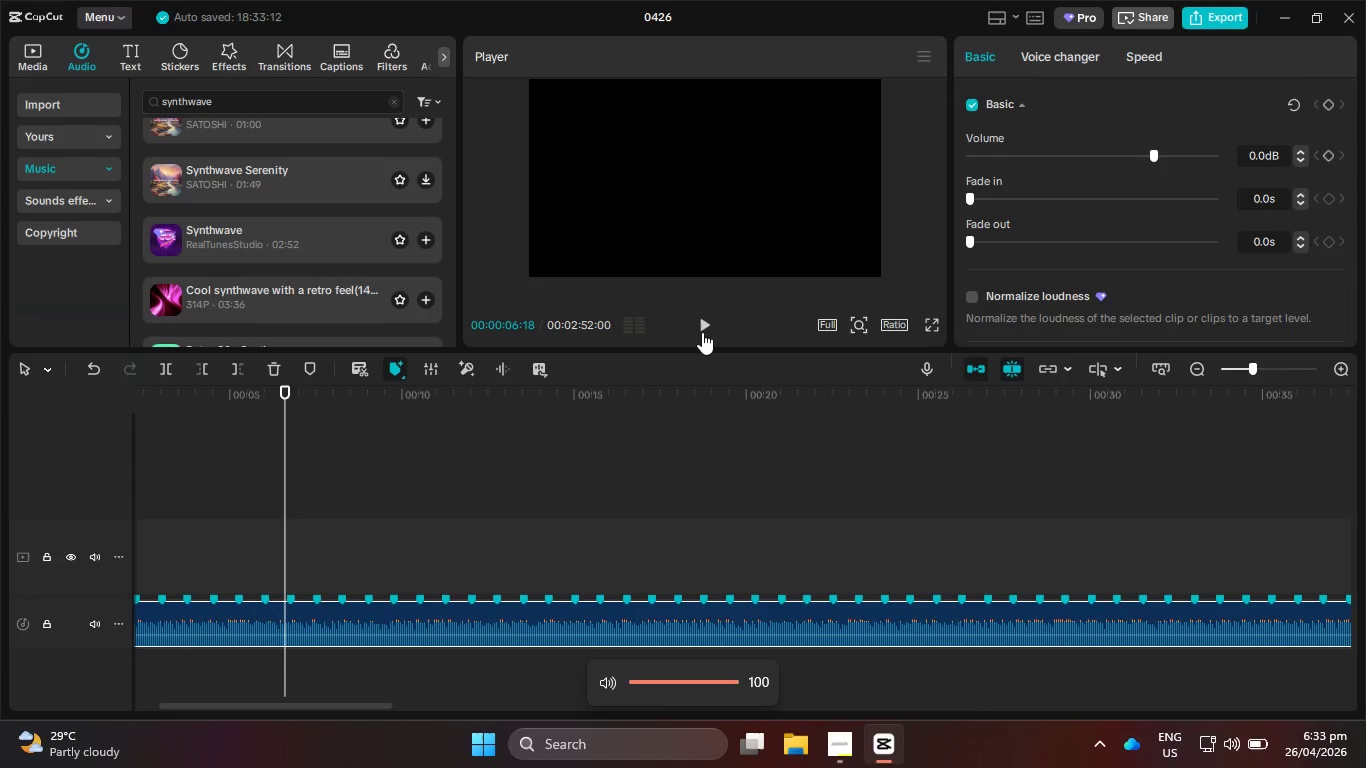 
key(VolumeUp)
 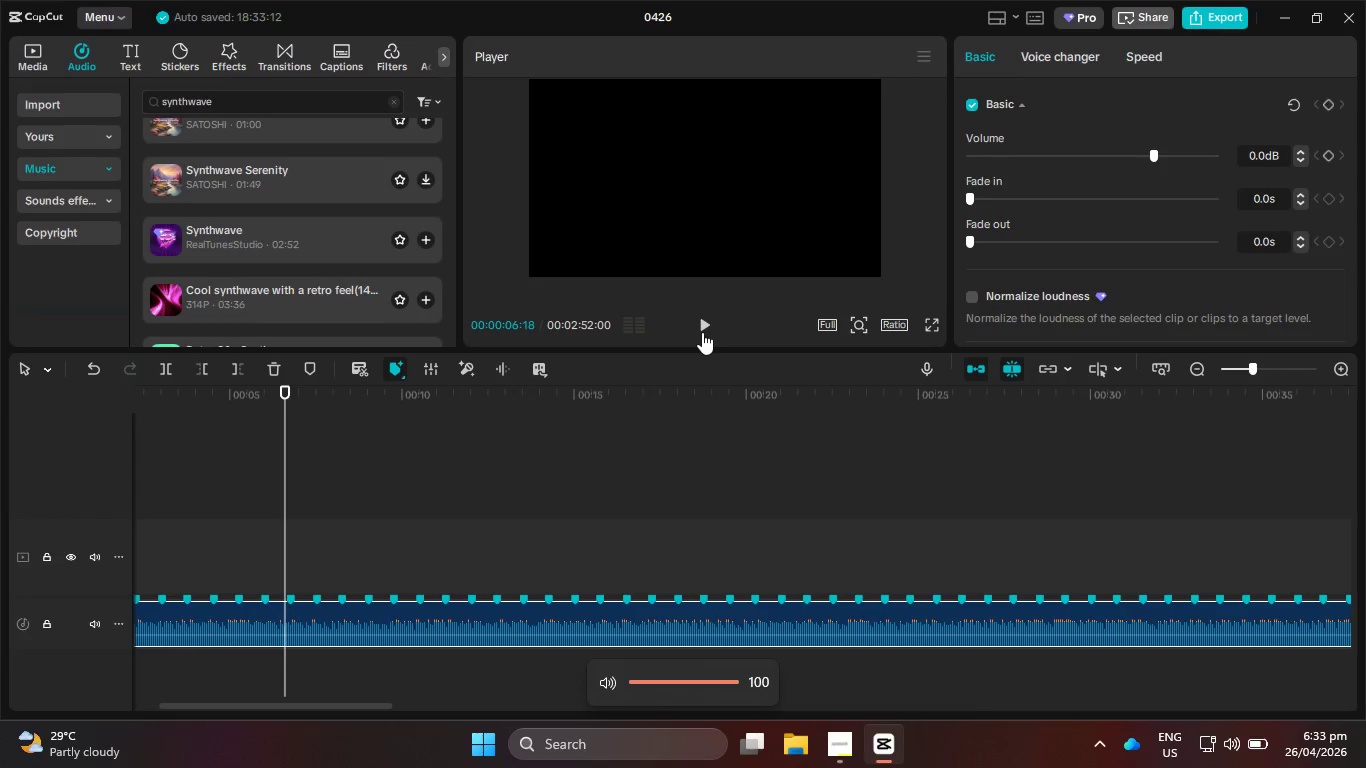 
key(VolumeUp)
 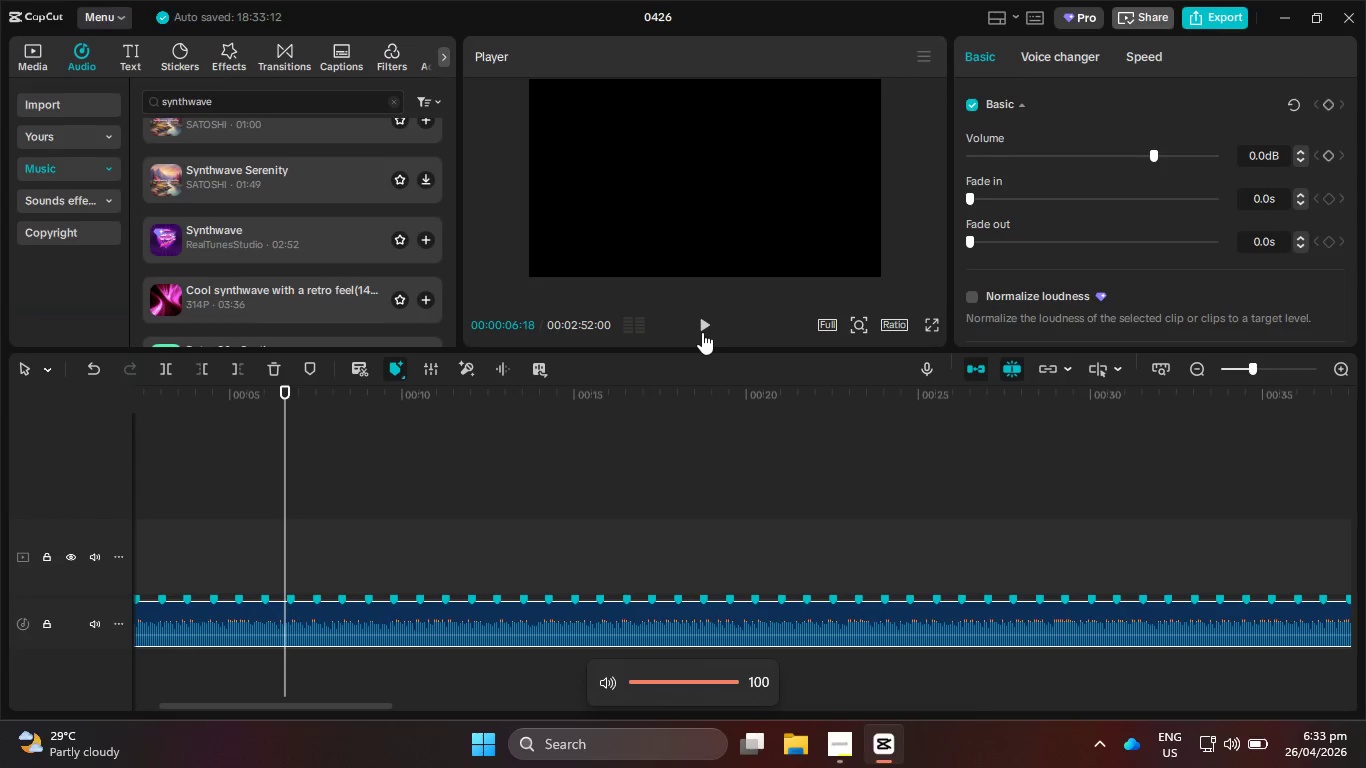 
key(VolumeUp)
 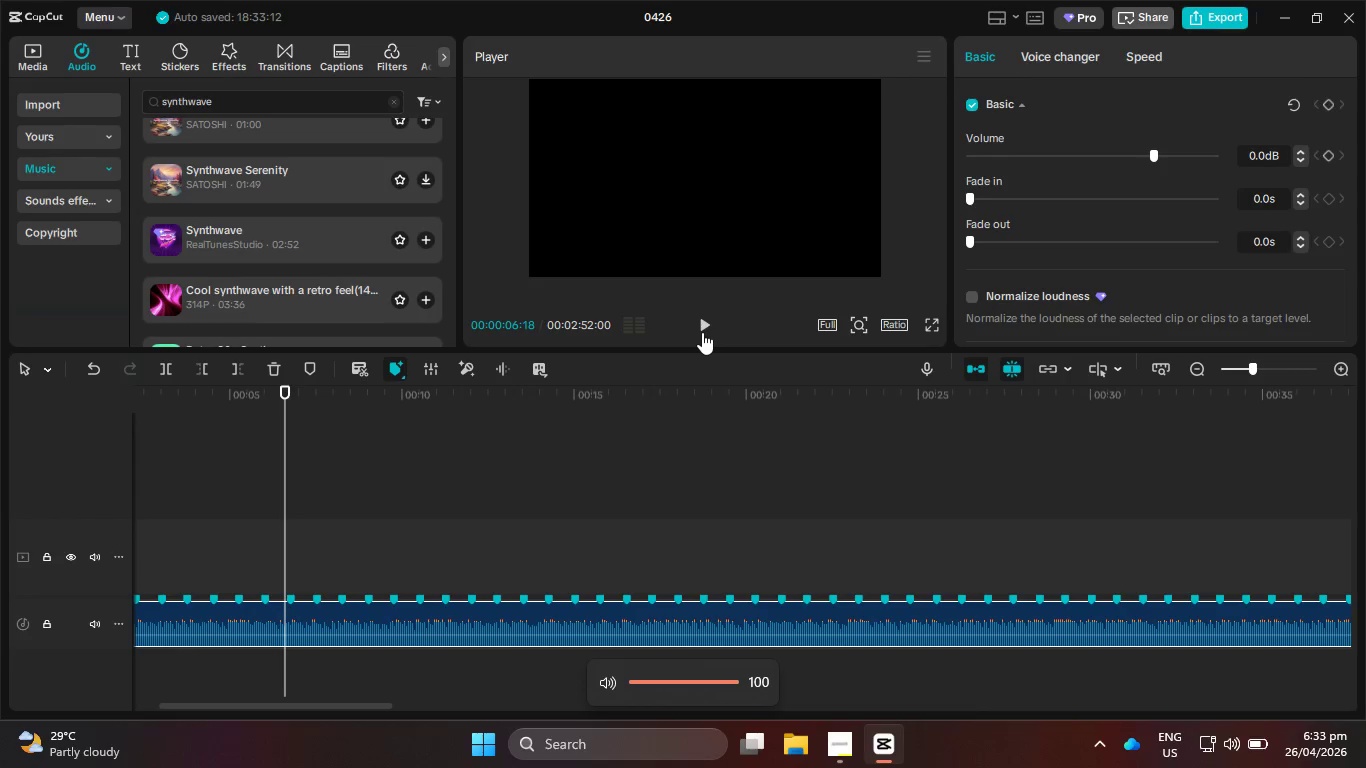 
key(VolumeUp)
 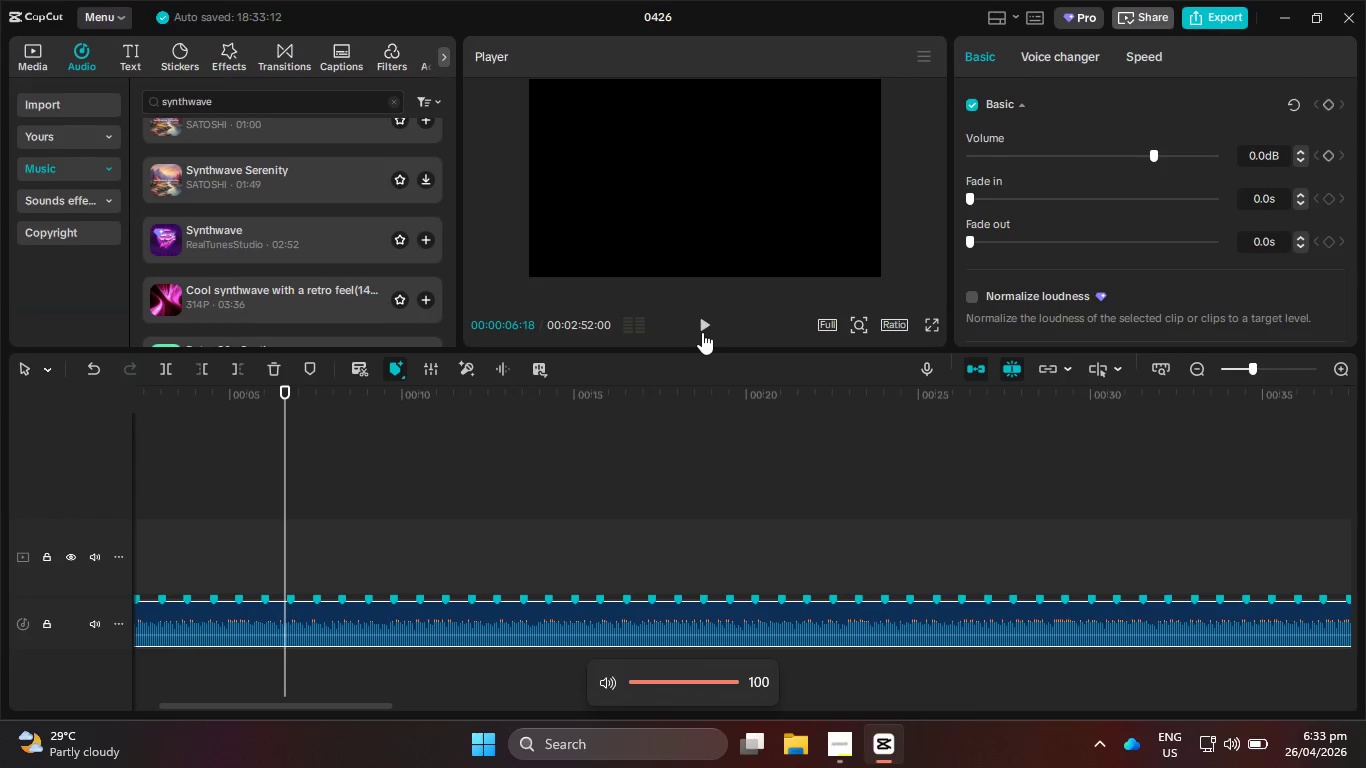 
key(VolumeUp)
 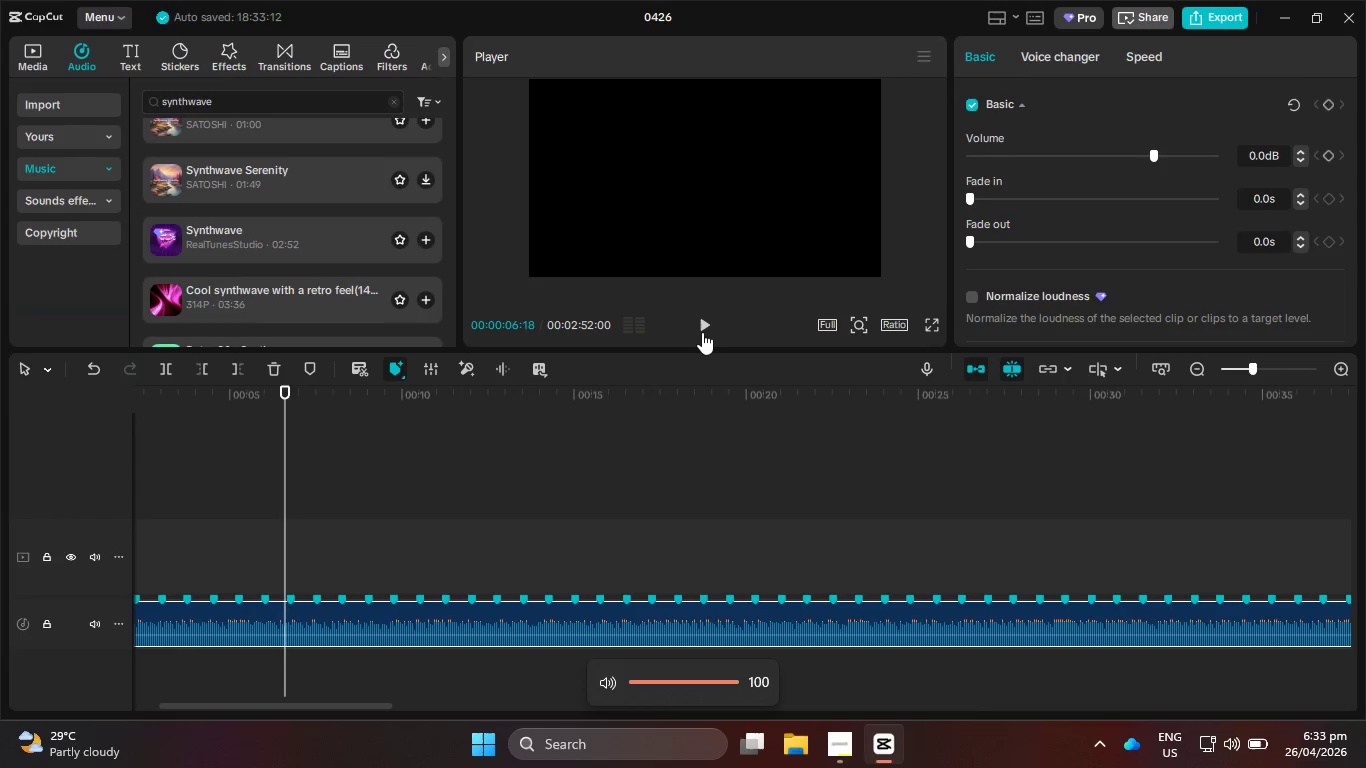 
key(VolumeUp)
 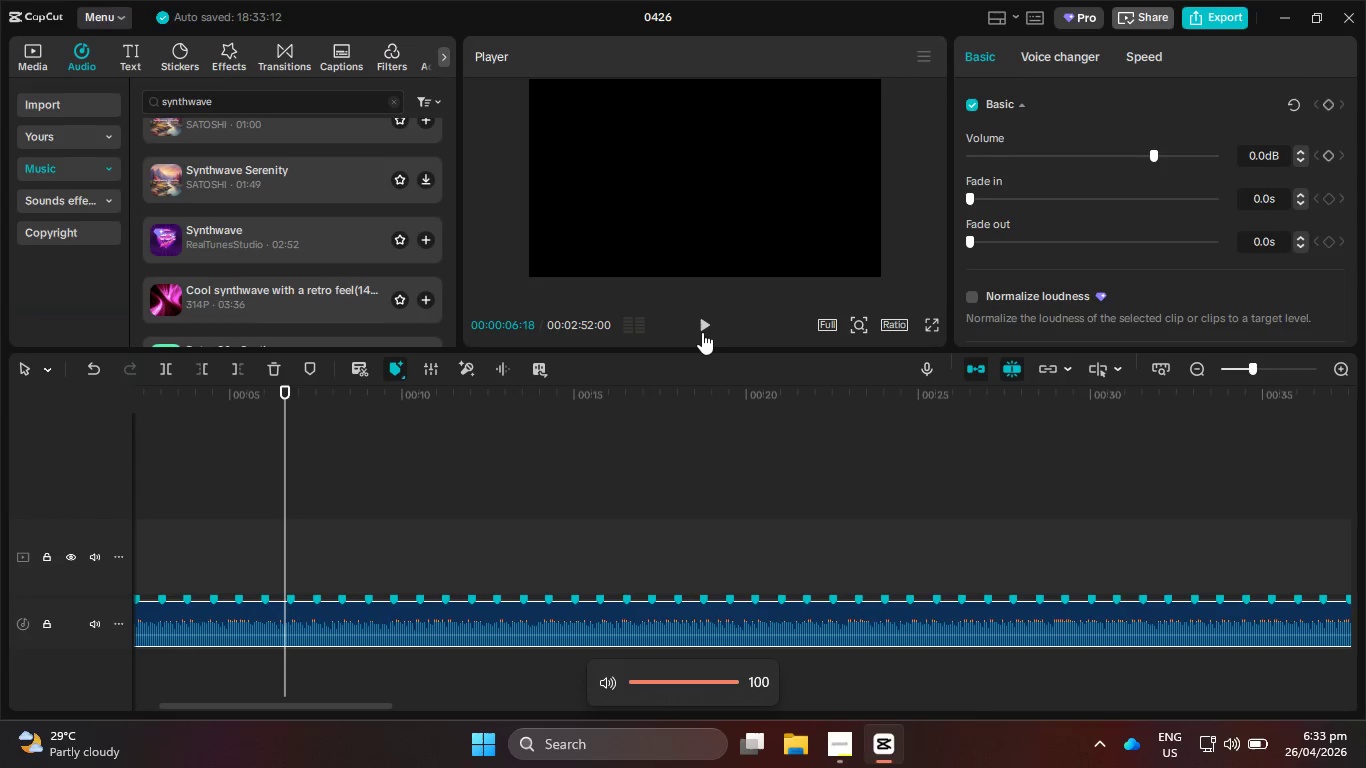 
key(VolumeUp)
 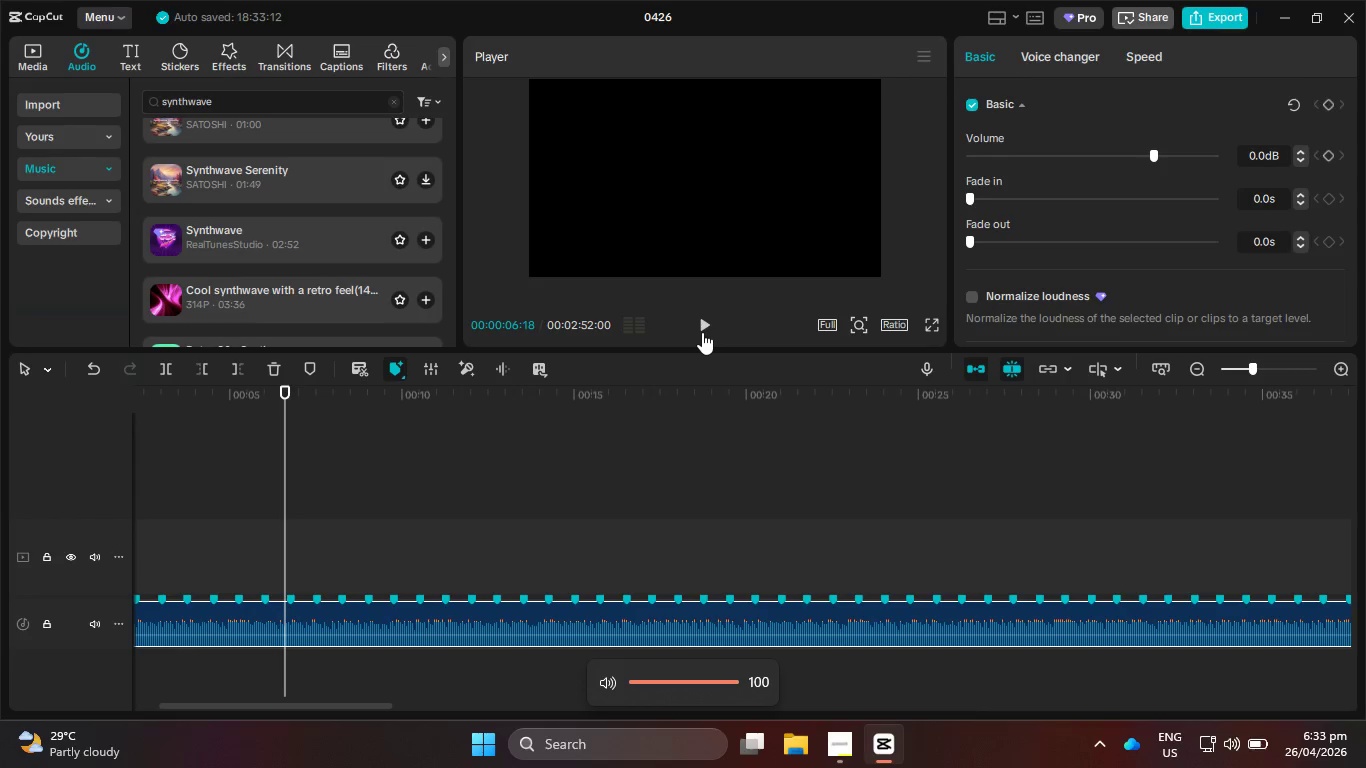 
key(VolumeUp)
 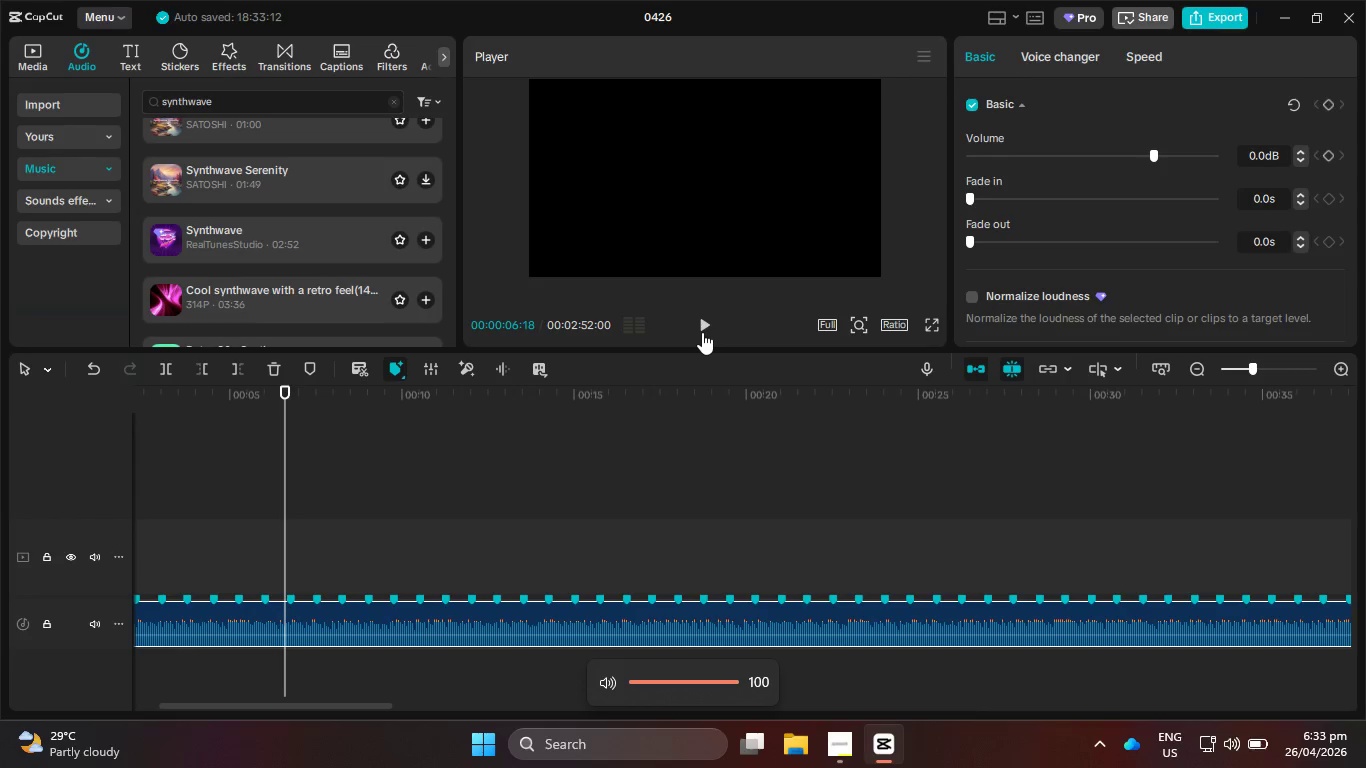 
key(VolumeUp)
 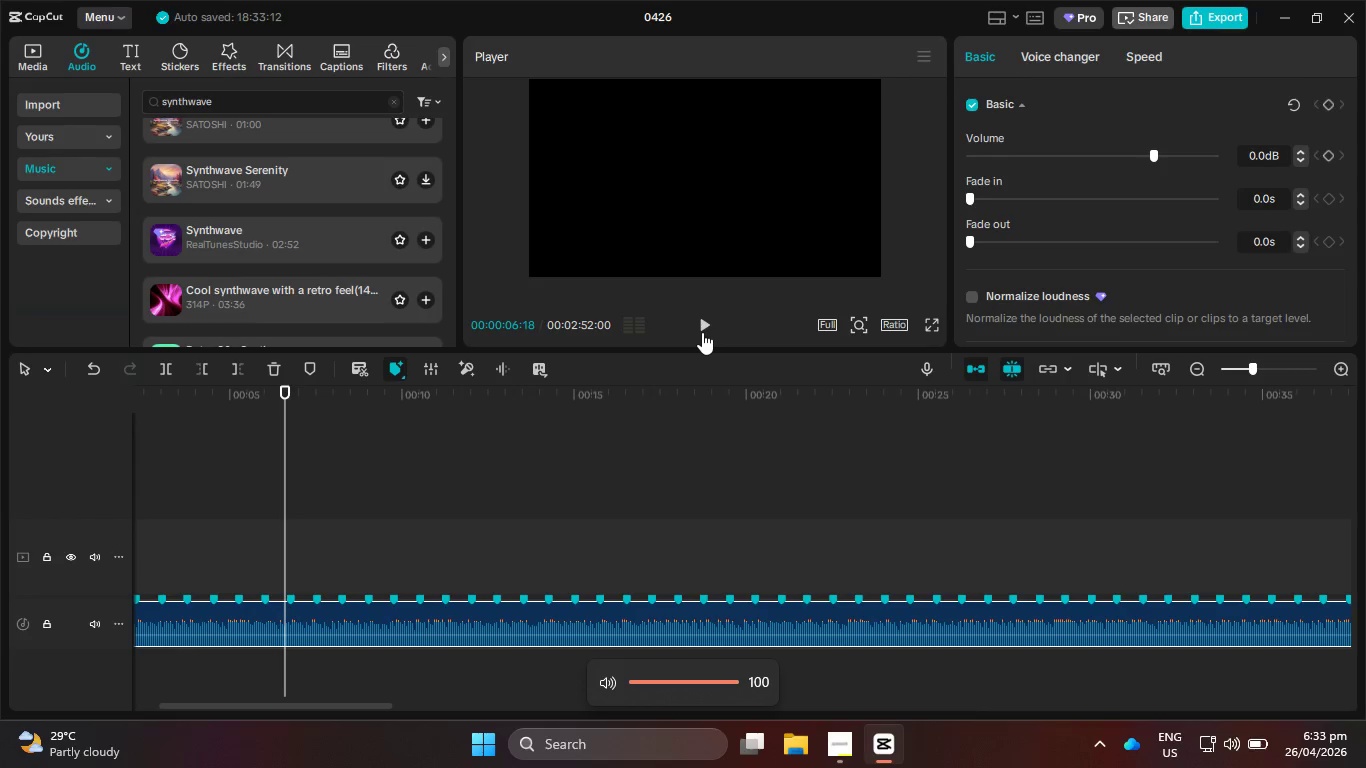 
key(VolumeUp)